 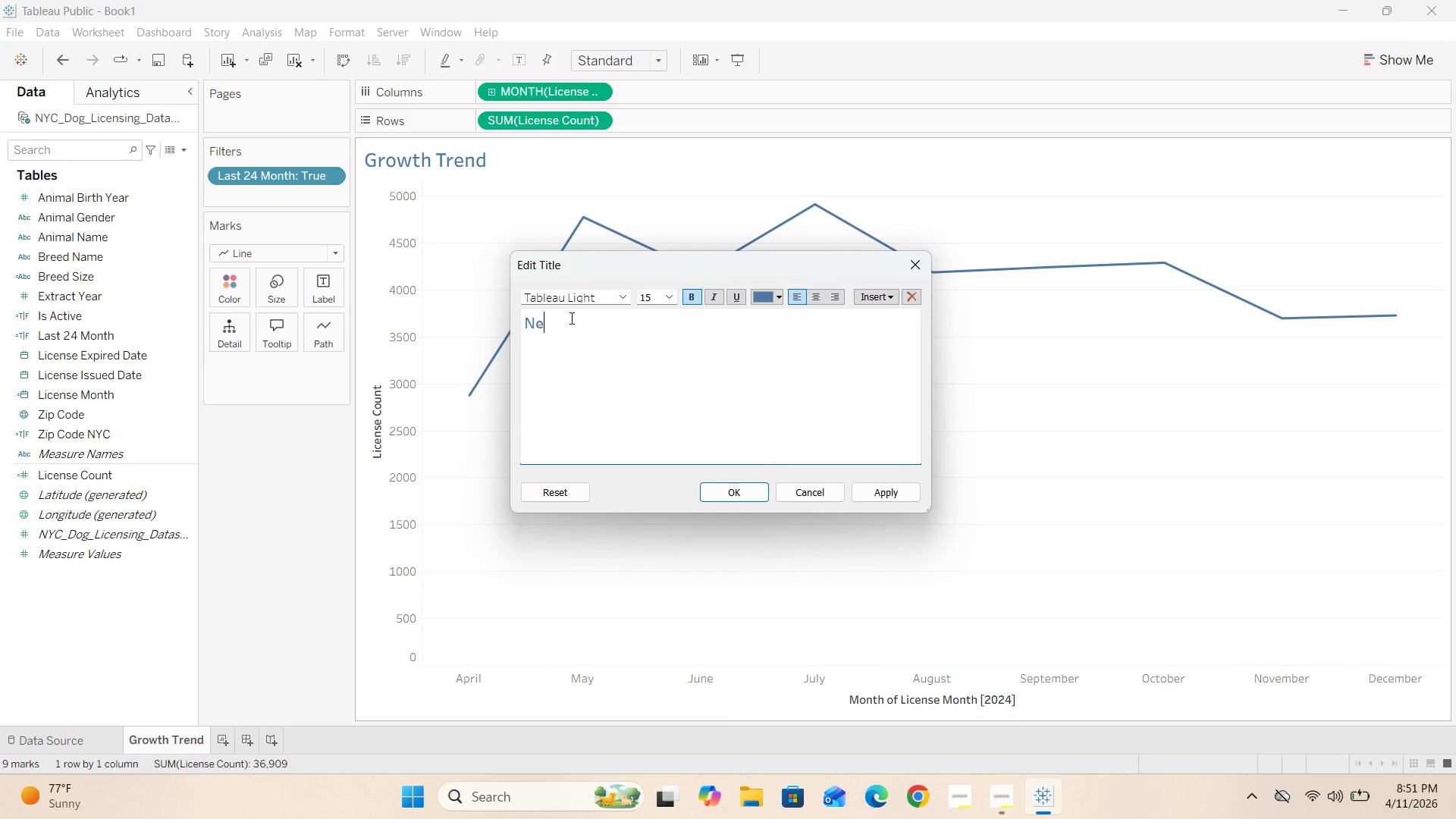 
key(Control+W)
 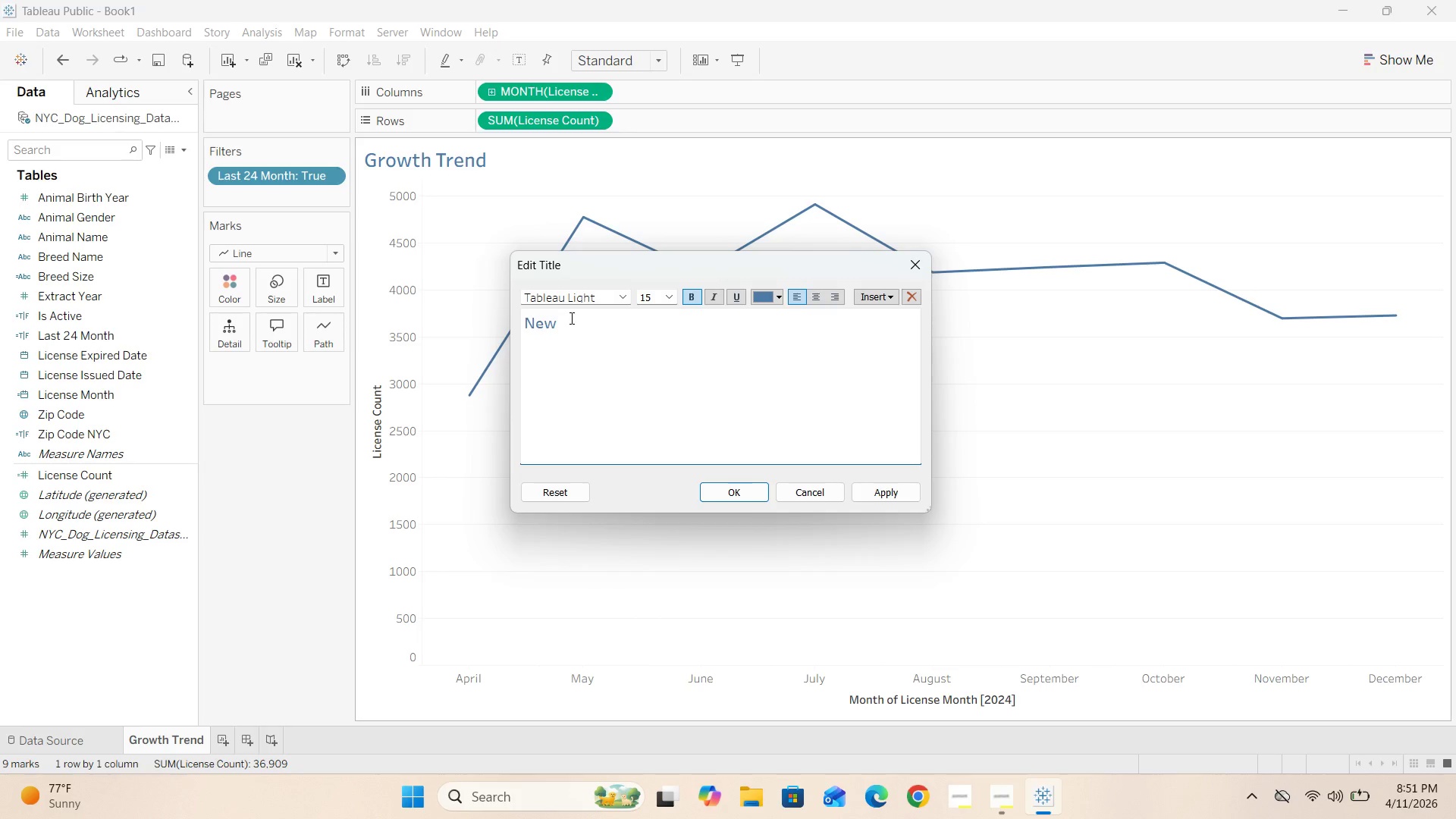 
key(Control+Space)
 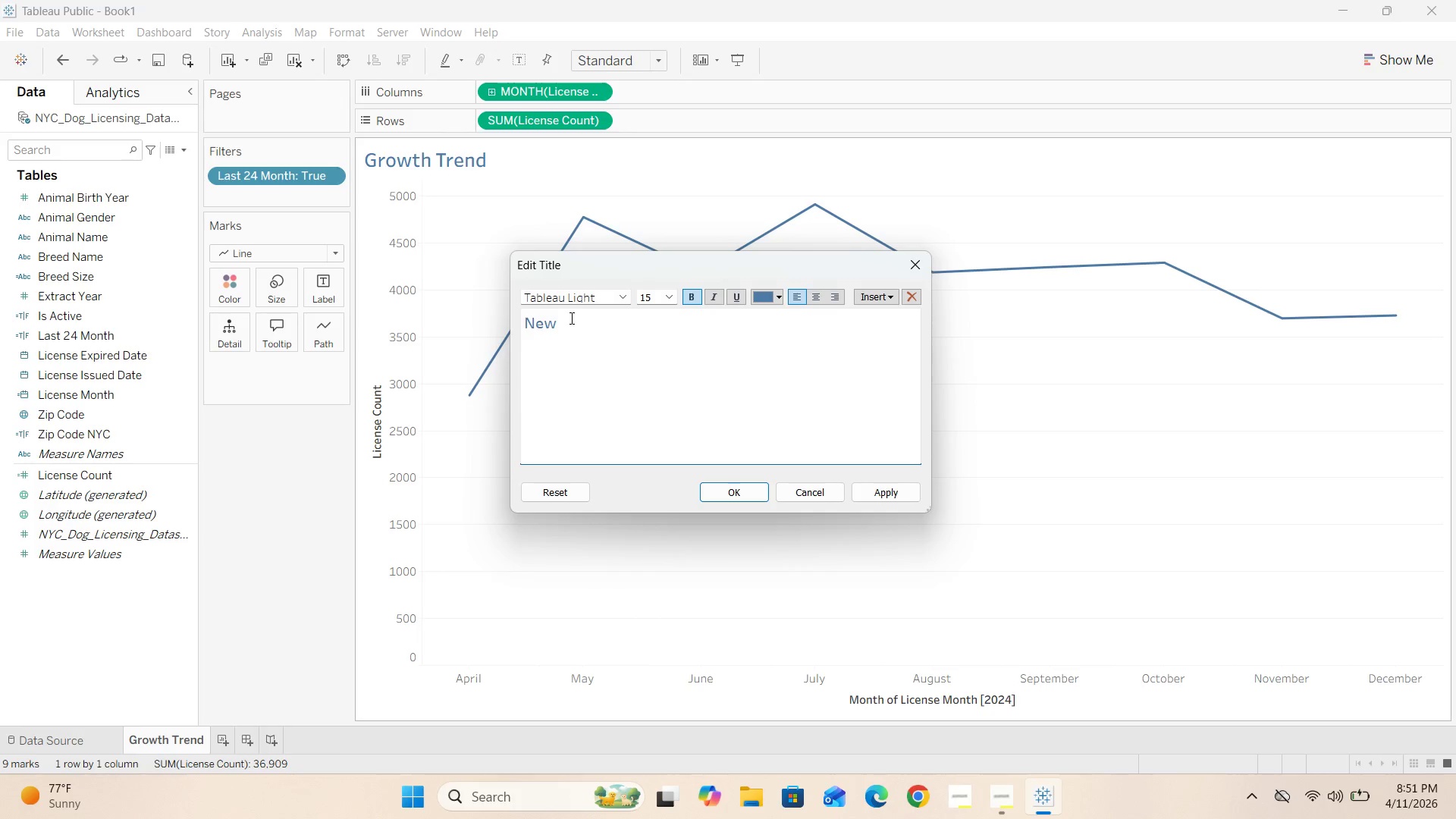 
key(Control+CapsLock)
 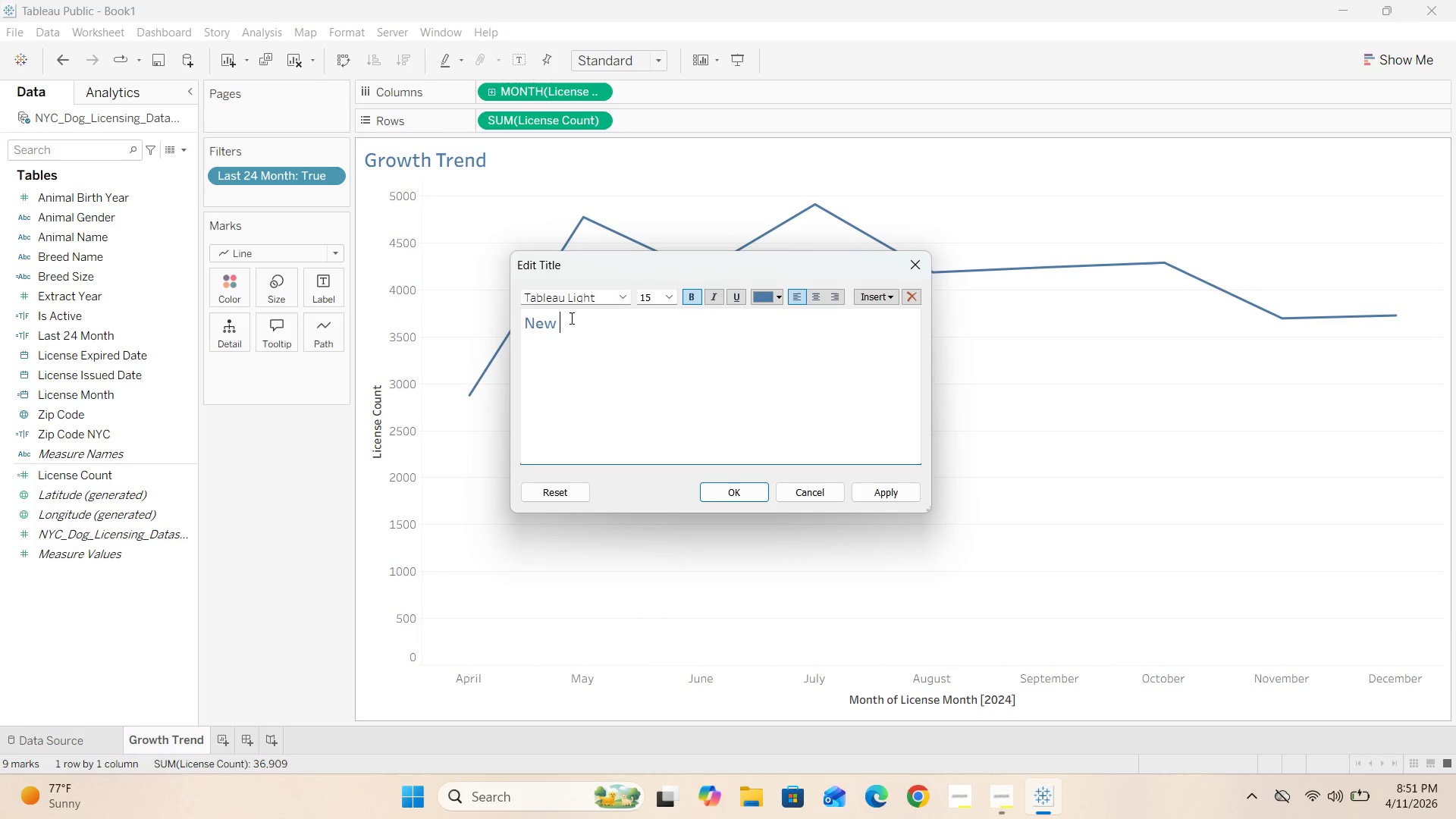 
key(Control+L)
 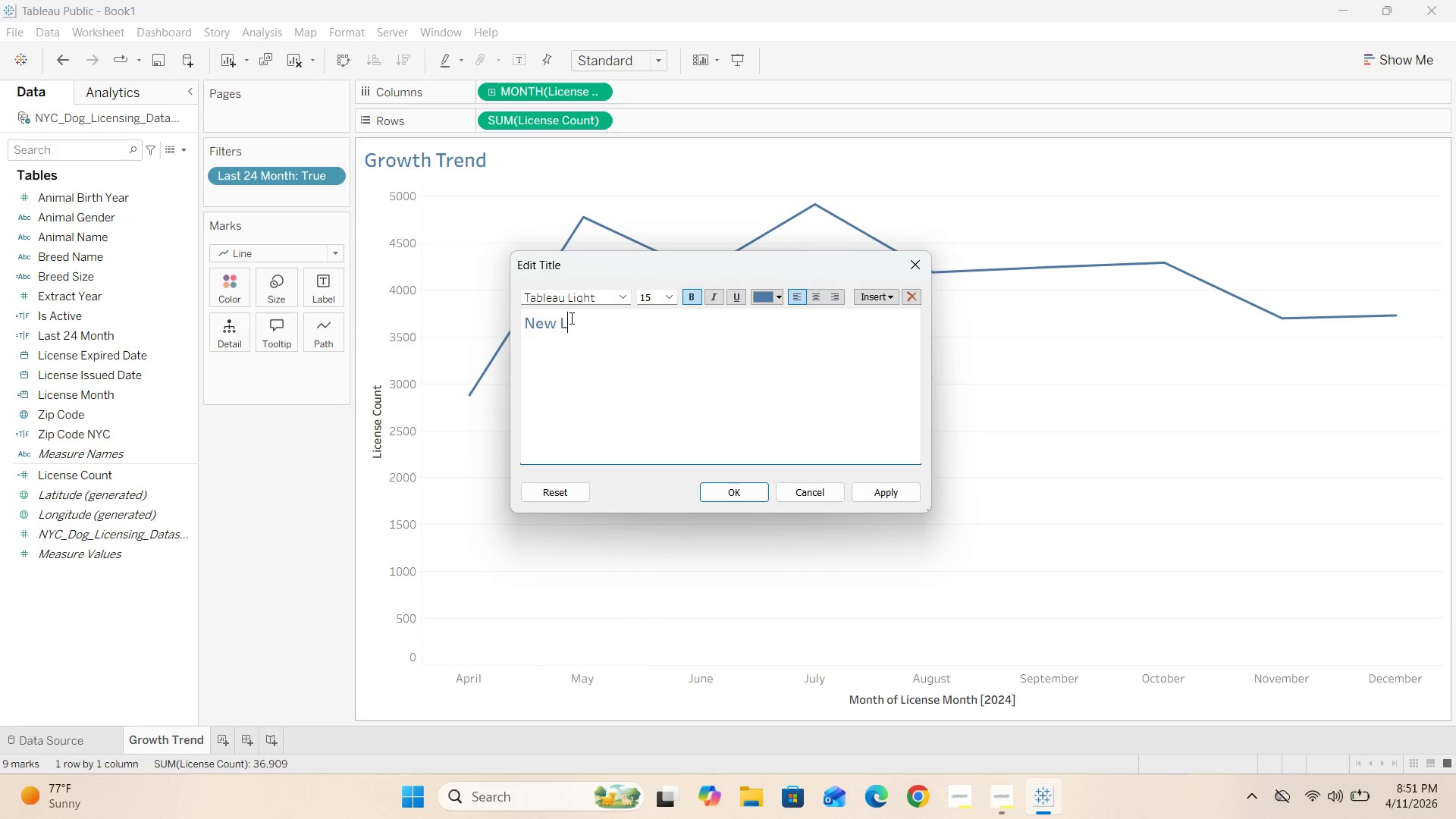 
key(Control+CapsLock)
 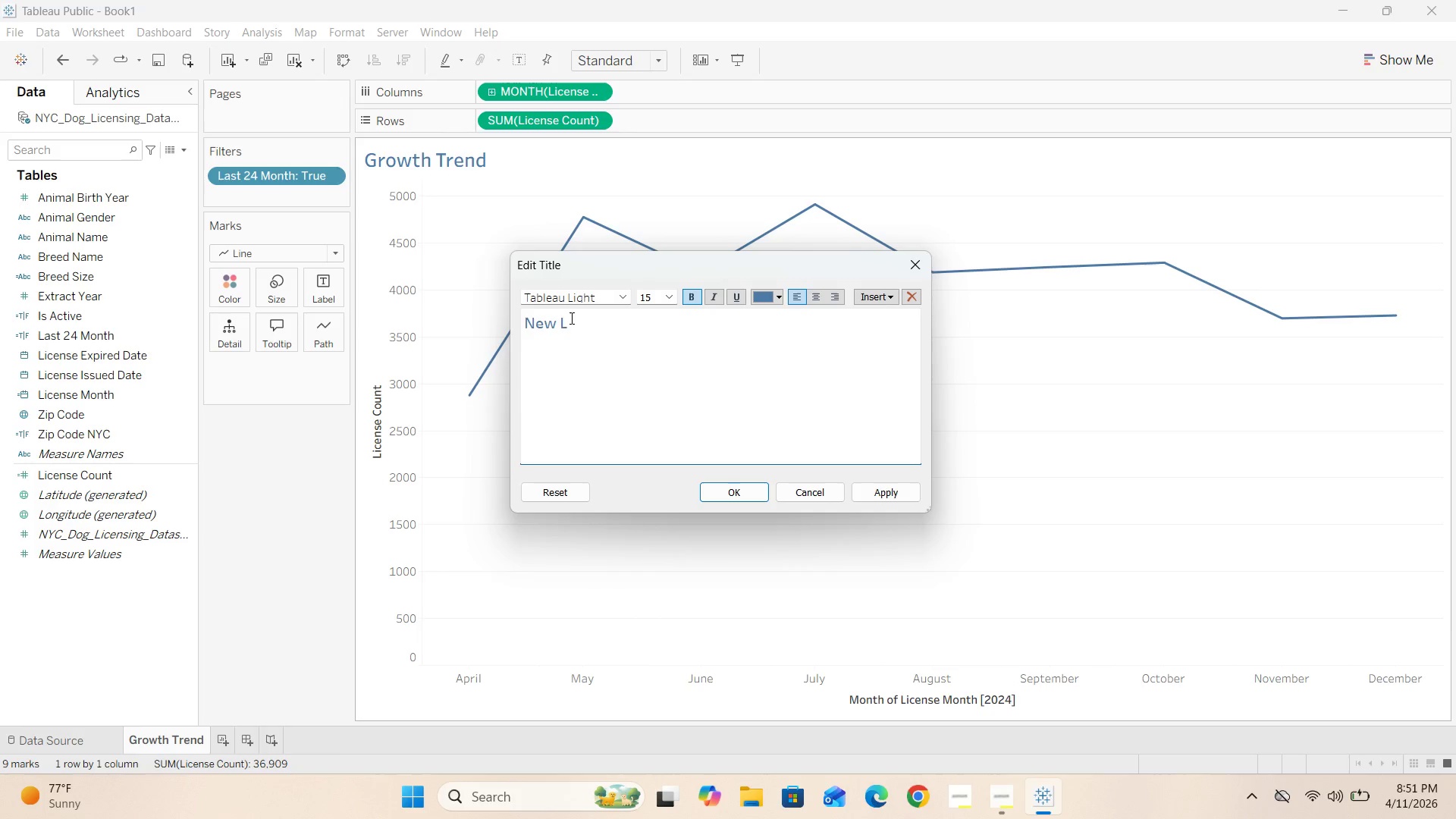 
key(Control+I)
 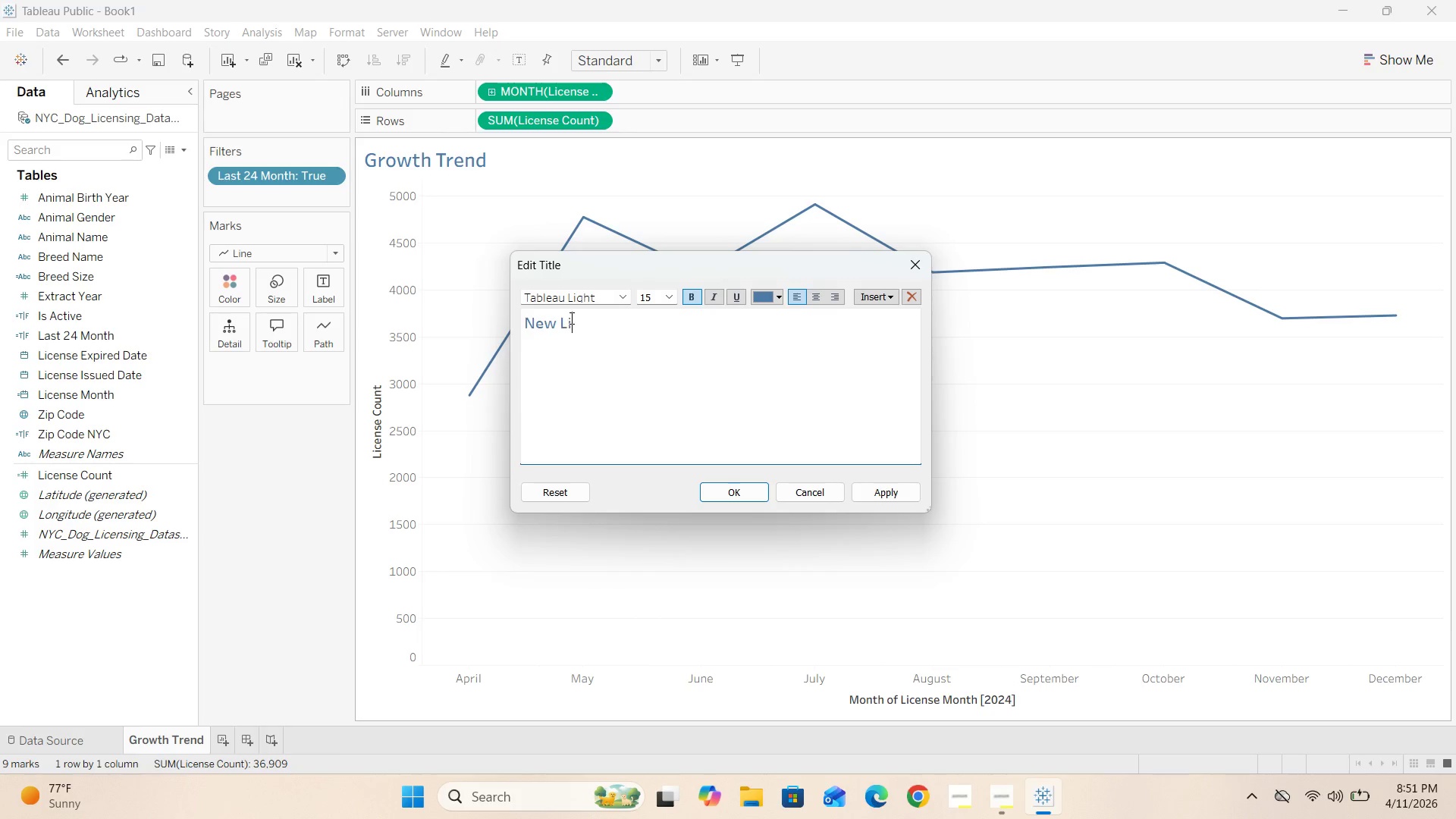 
key(Control+C)
 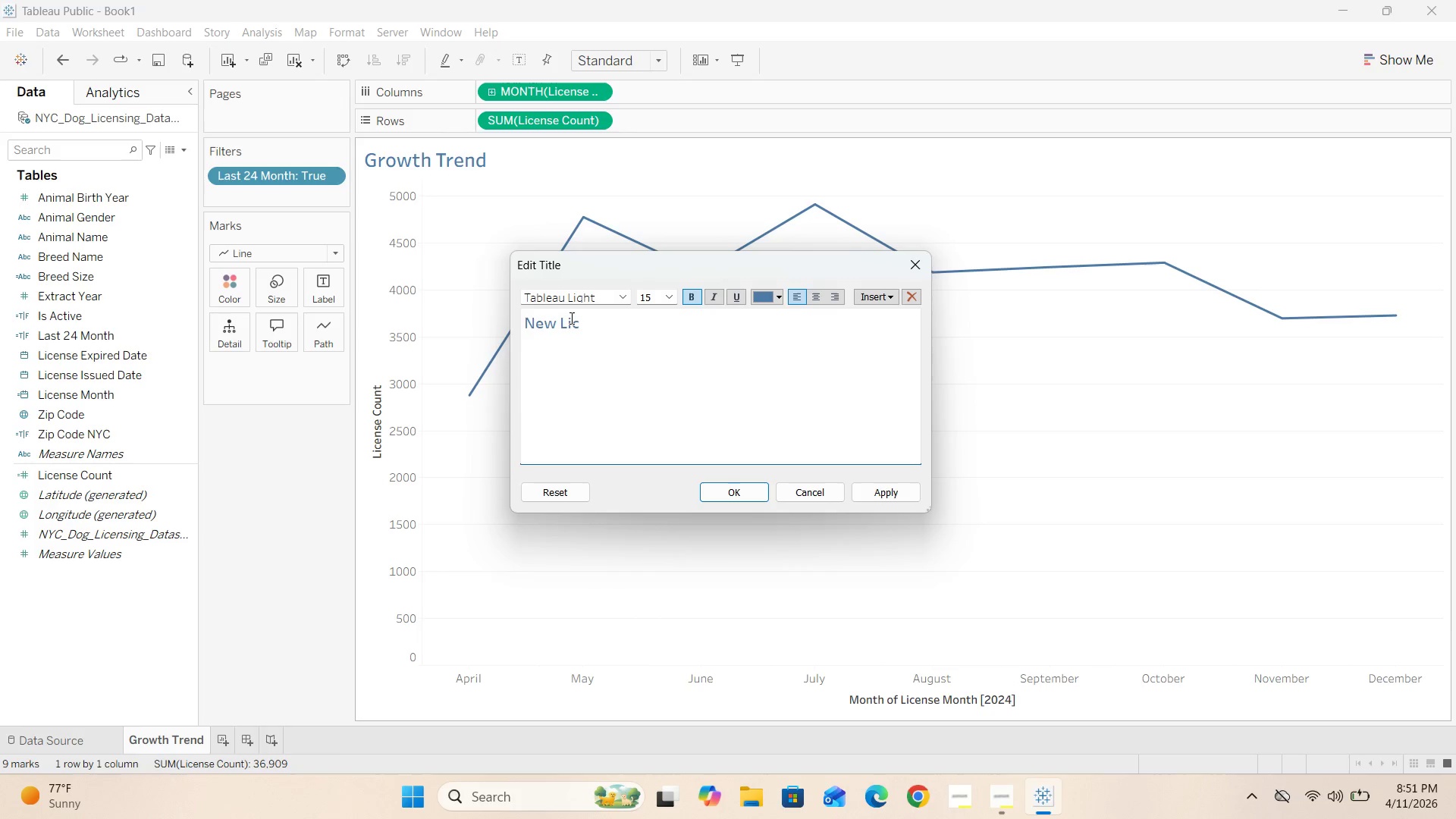 
key(Control+E)
 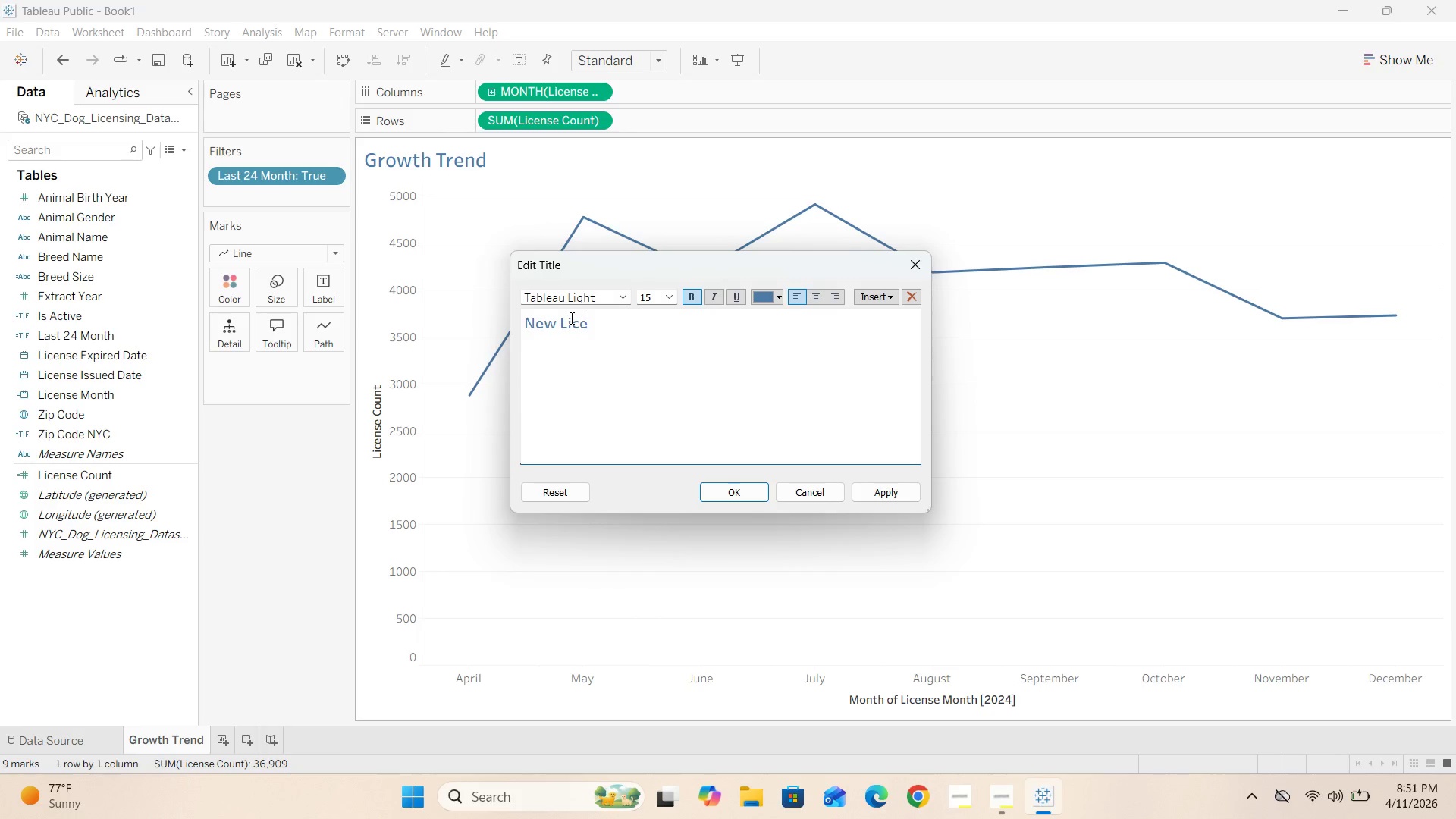 
key(Control+N)
 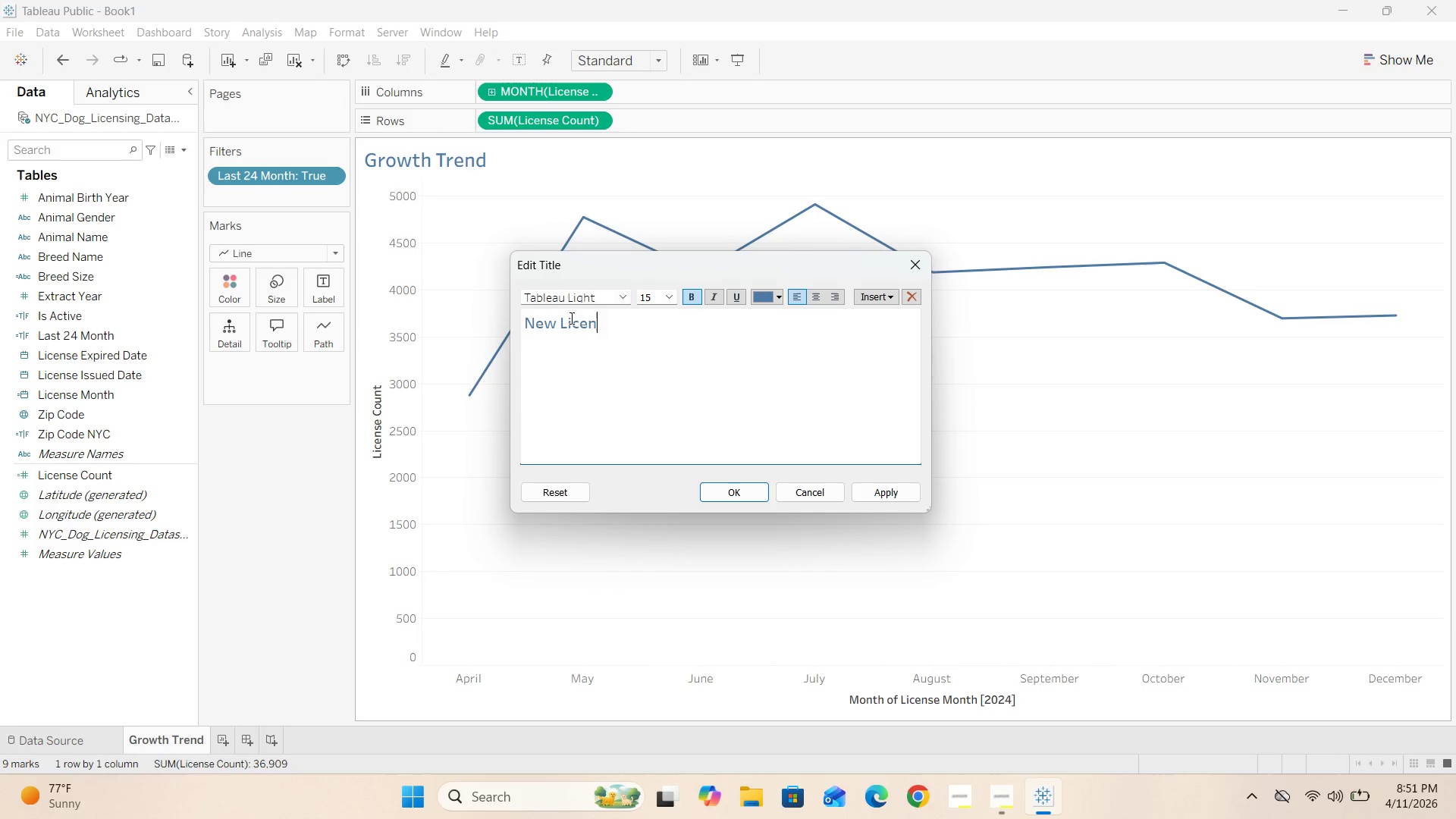 
key(Control+S)
 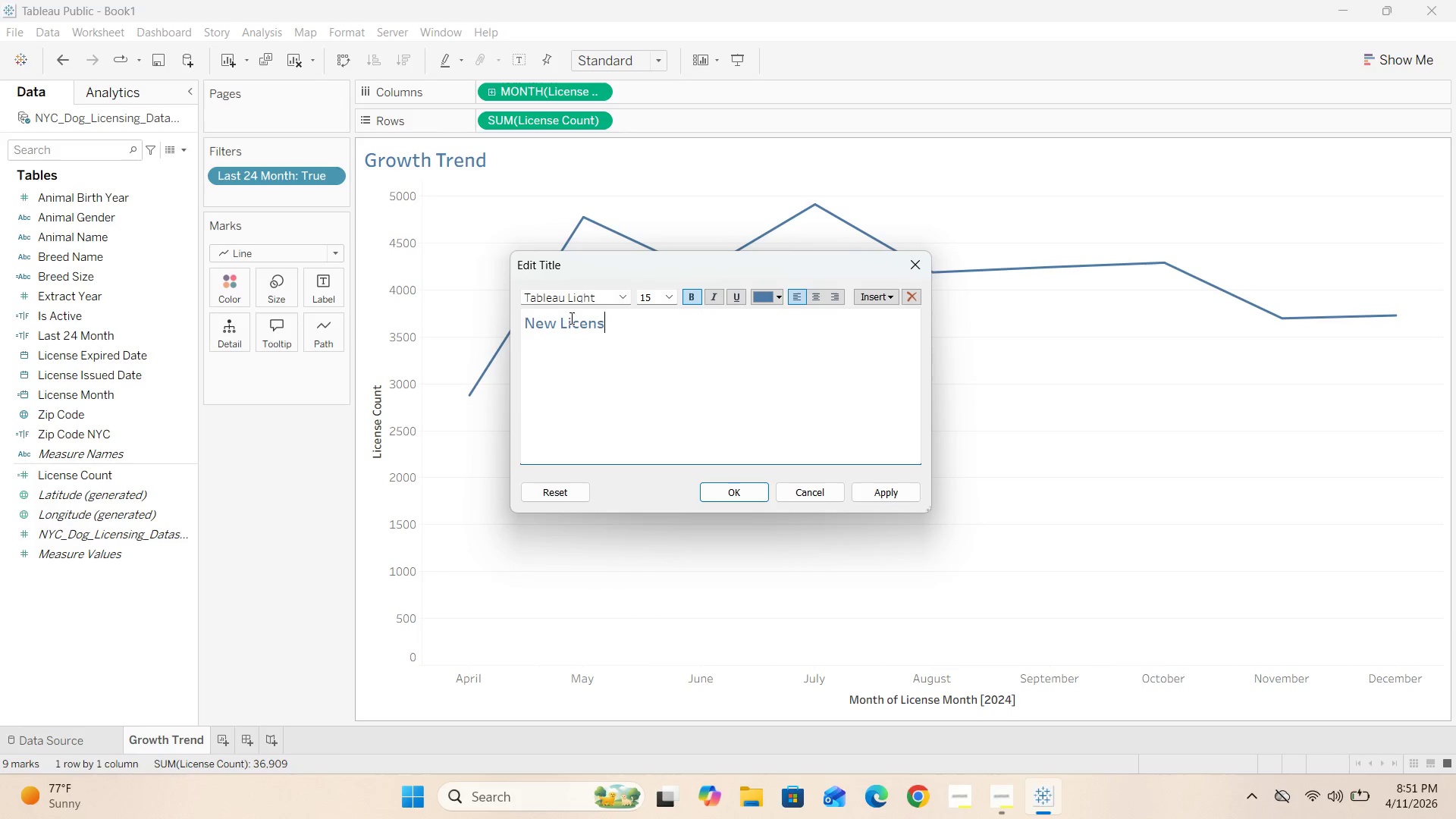 
key(Control+E)
 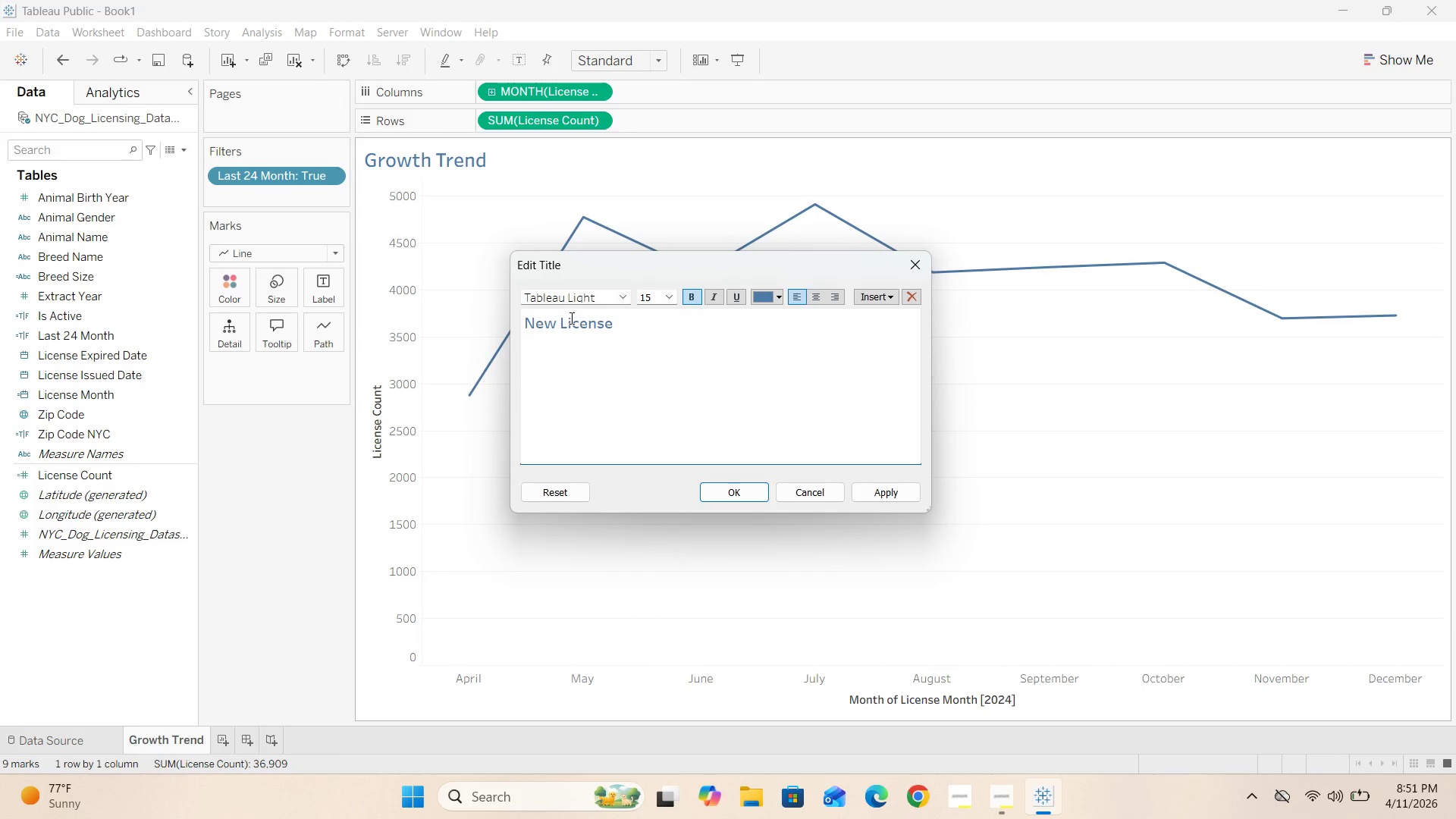 
key(Control+Space)
 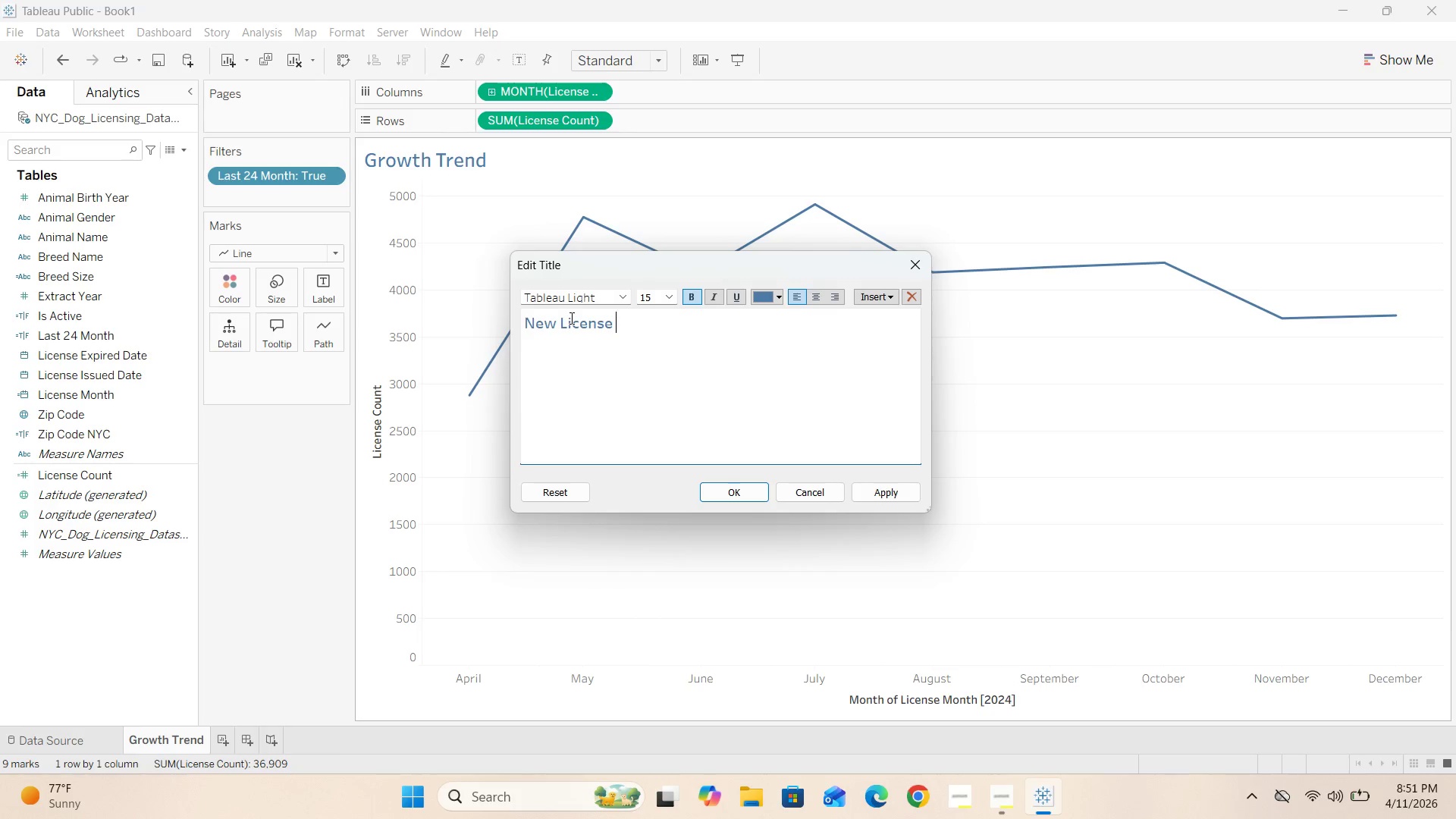 
key(Control+CapsLock)
 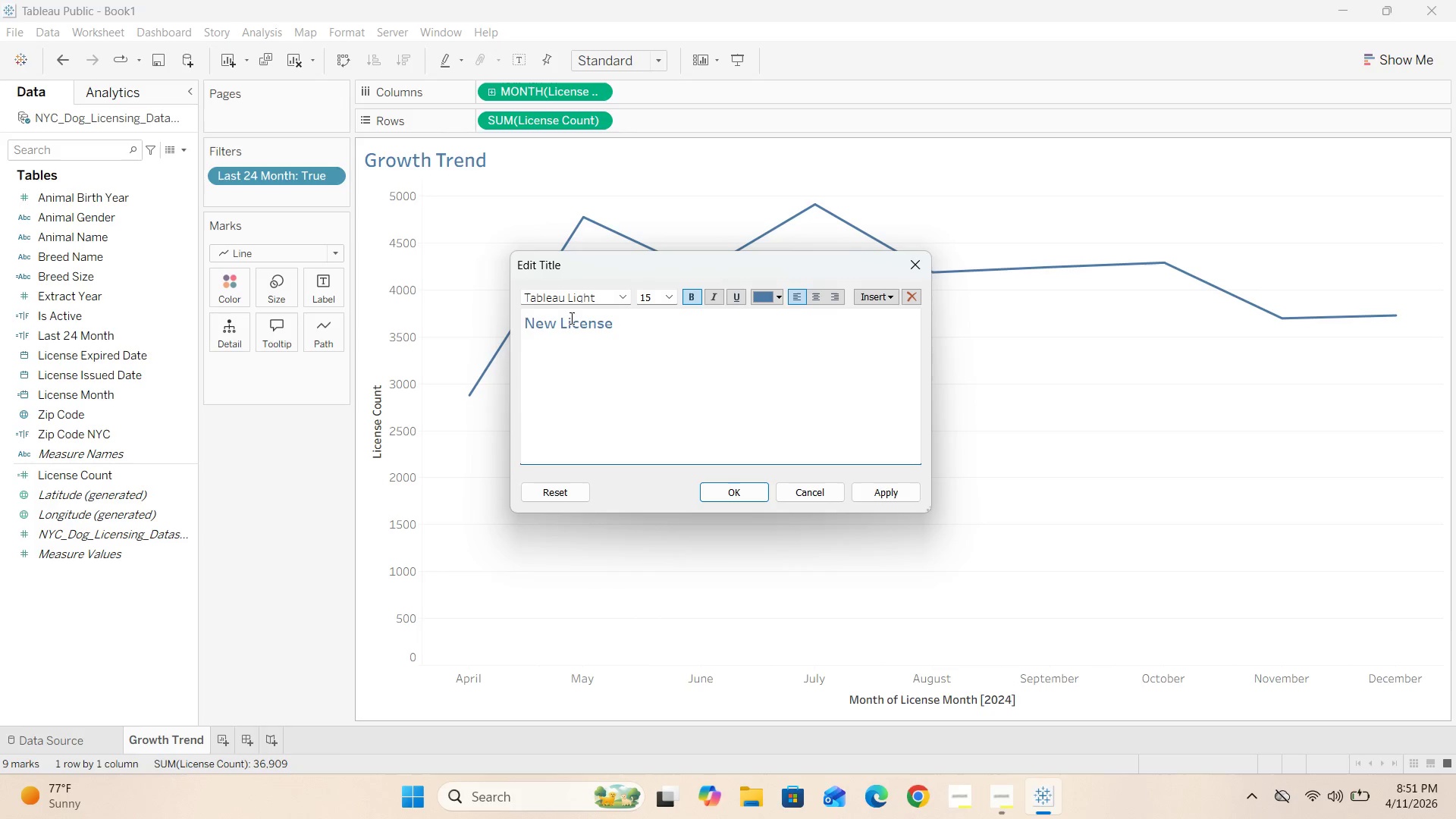 
key(Control+I)
 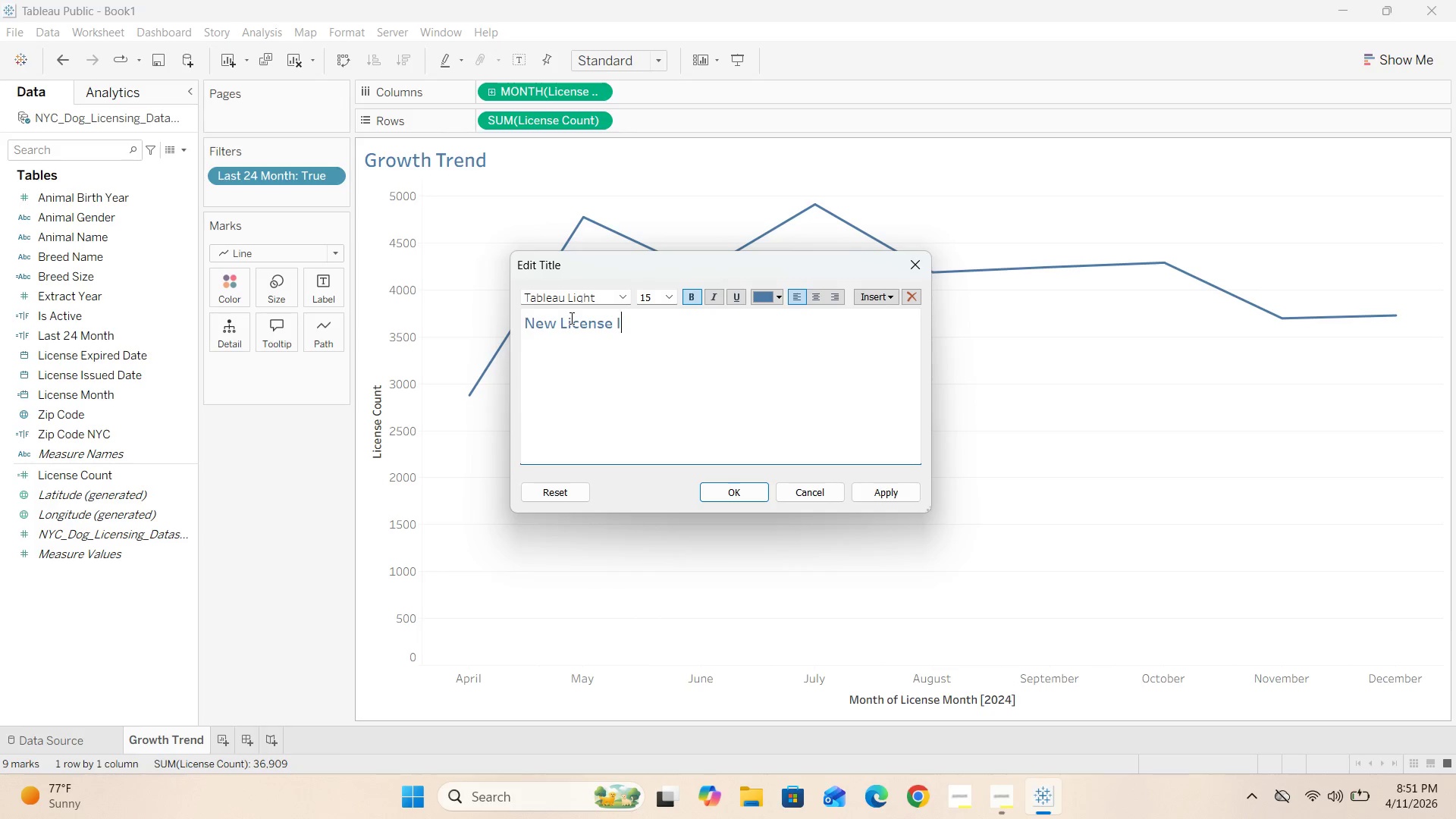 
key(Control+CapsLock)
 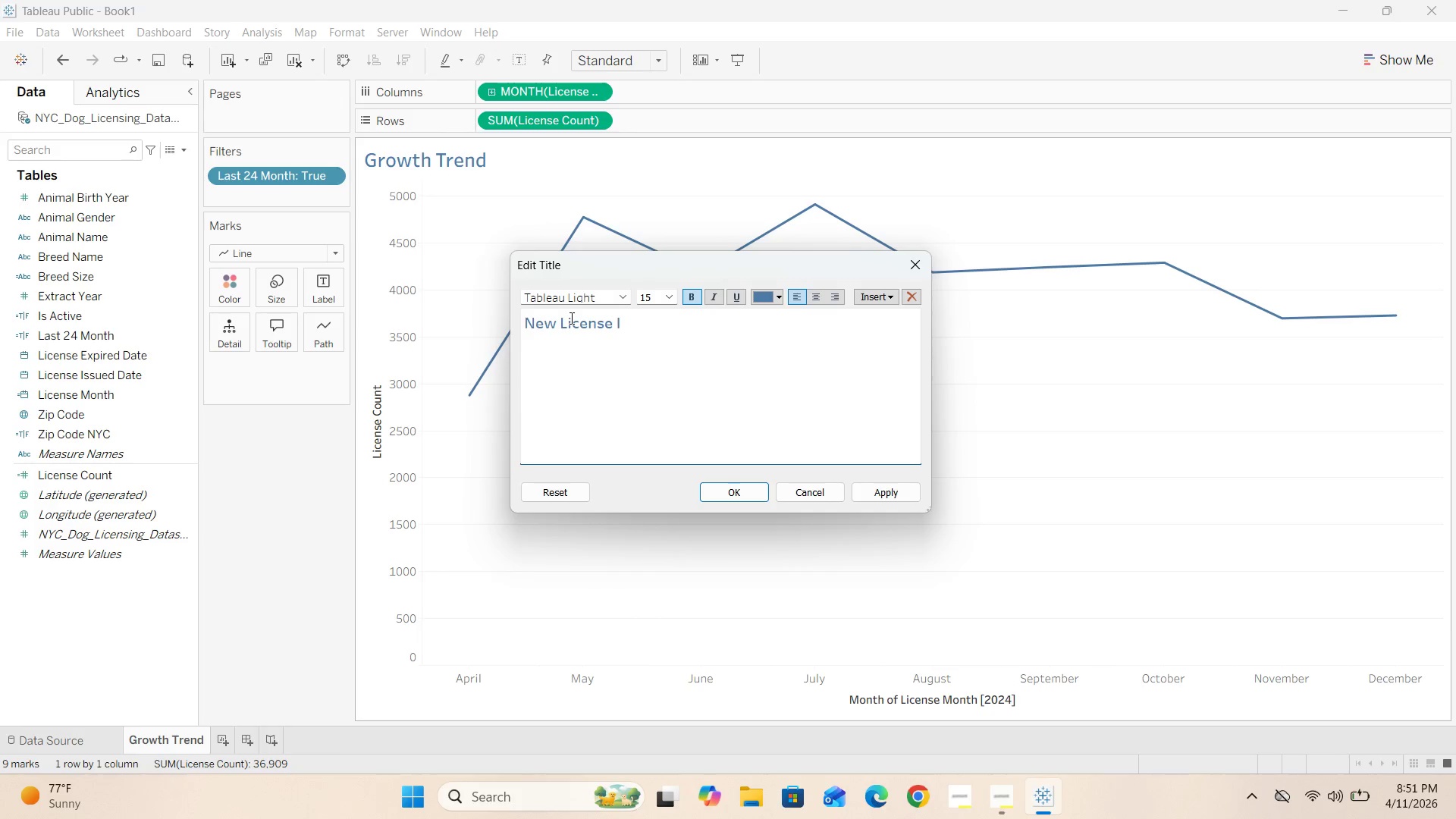 
key(Control+S)
 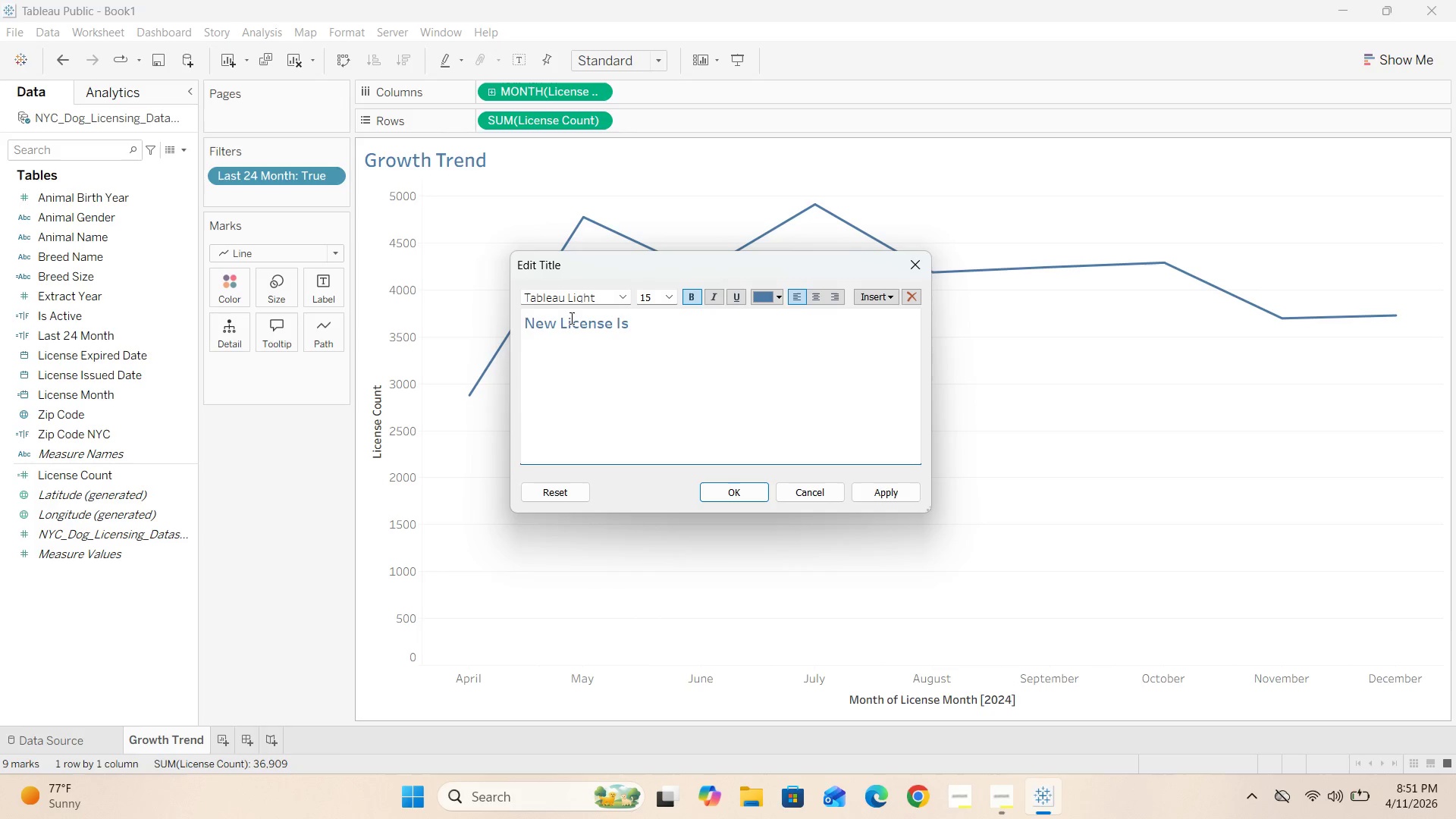 
key(Control+S)
 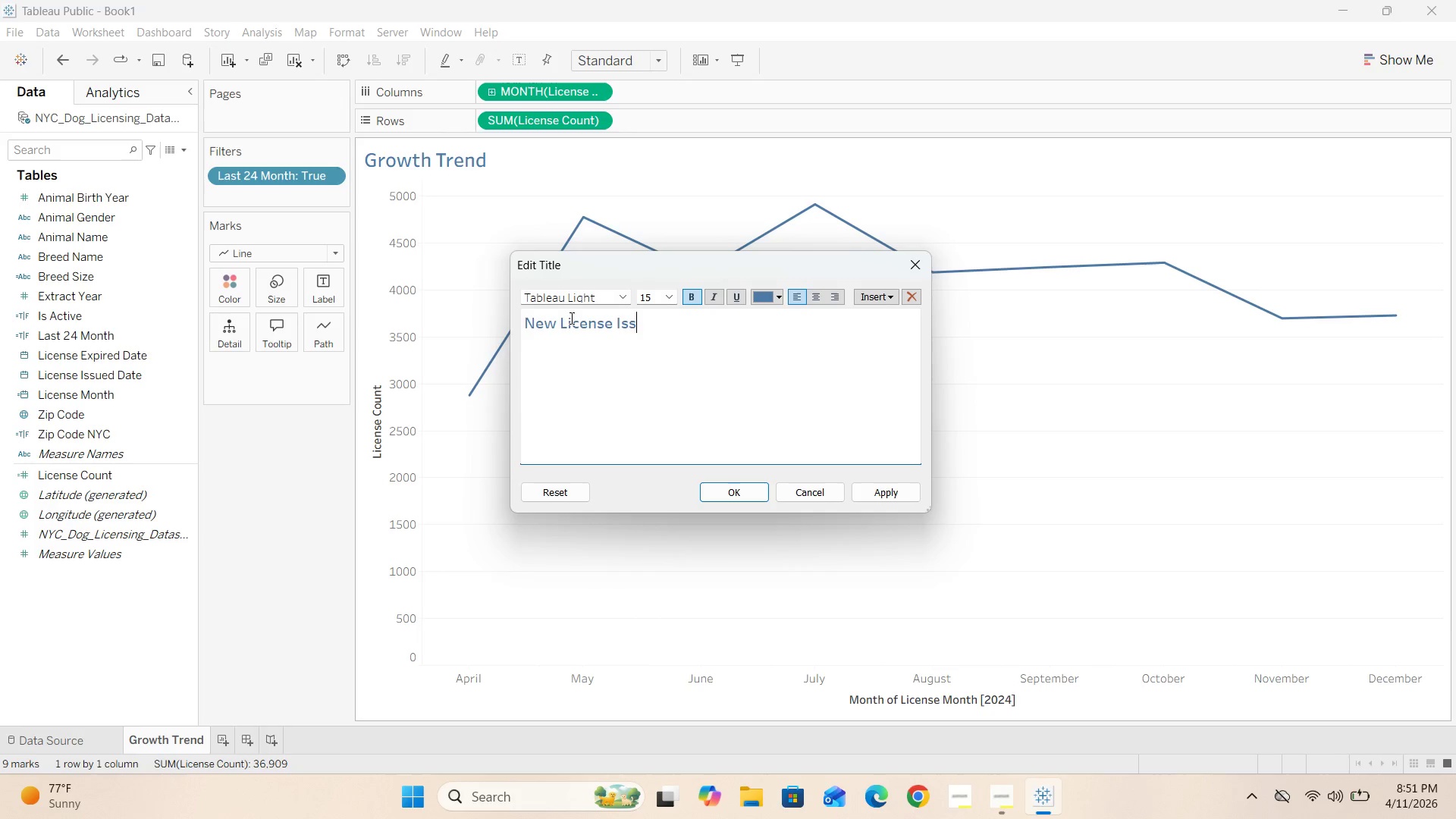 
key(Control+U)
 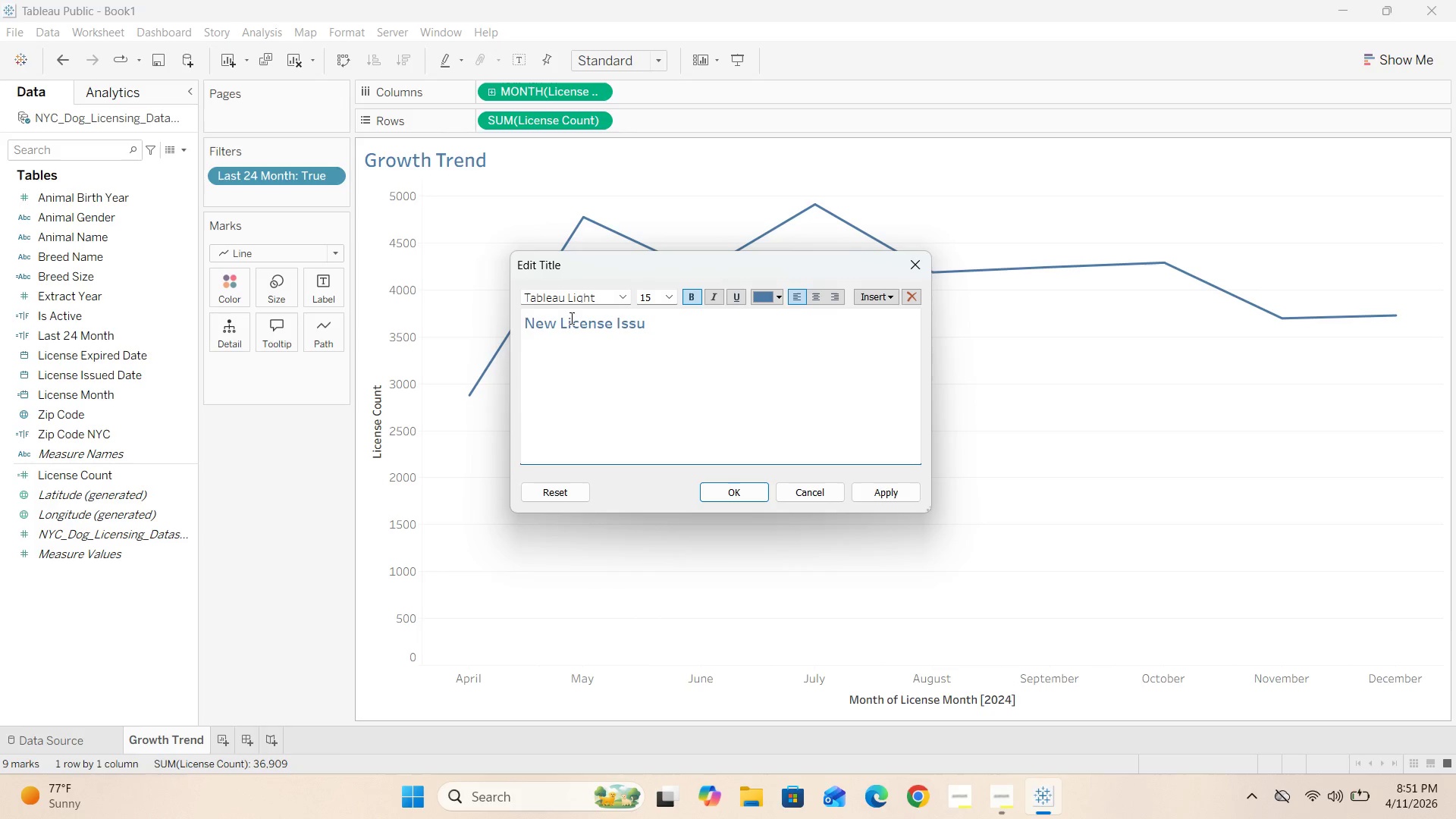 
key(Control+E)
 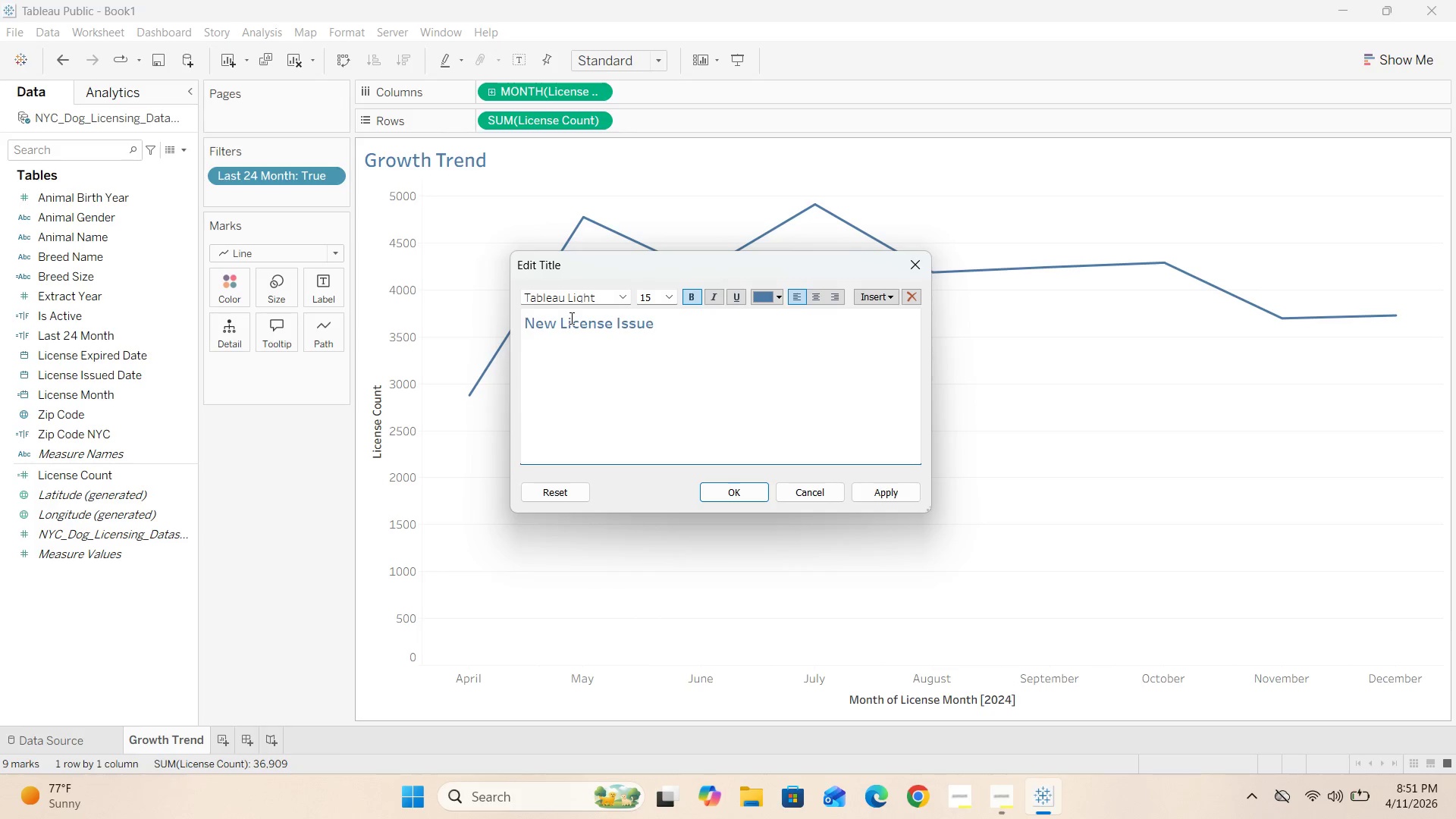 
key(Control+D)
 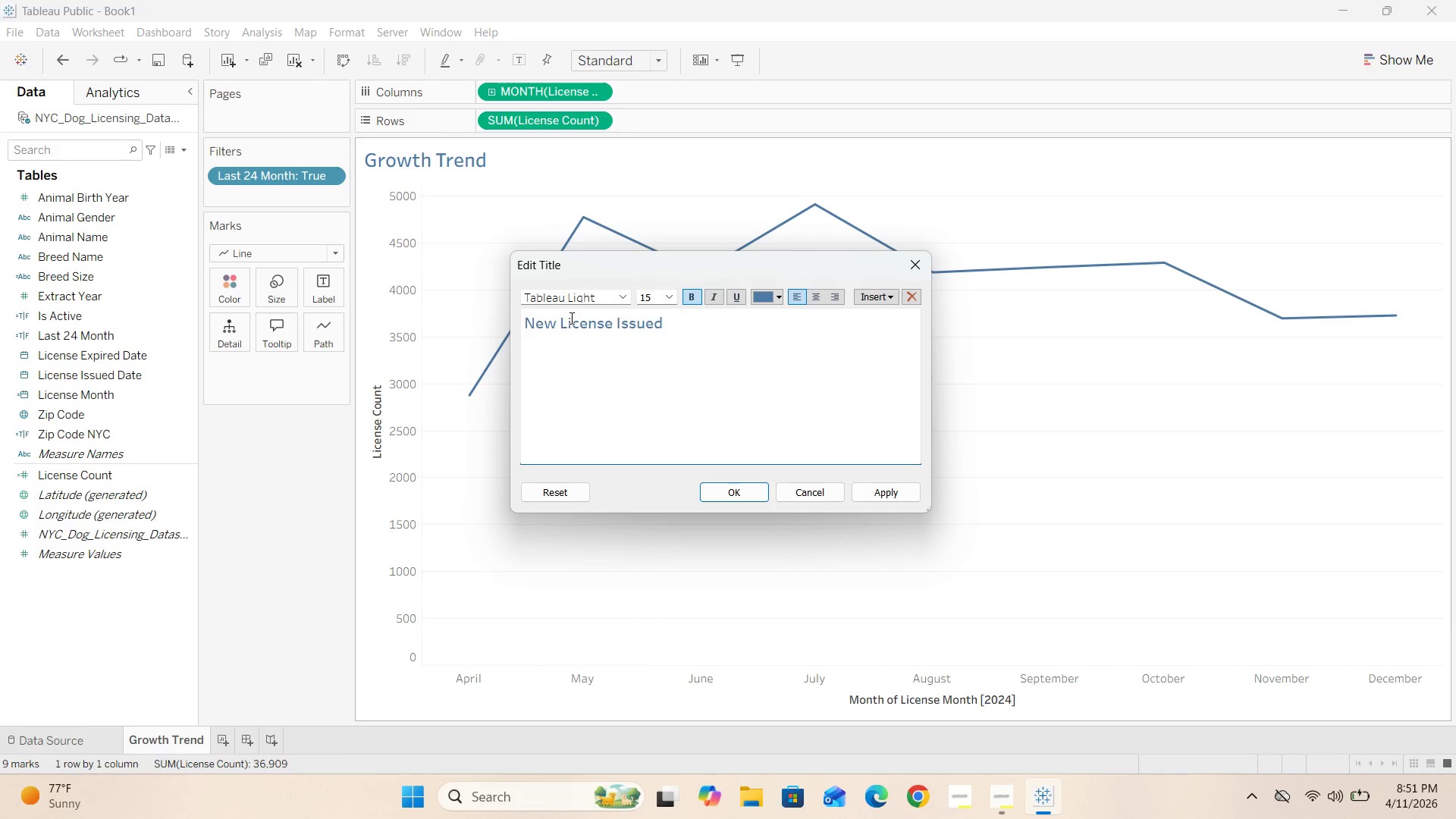 
key(Control+Space)
 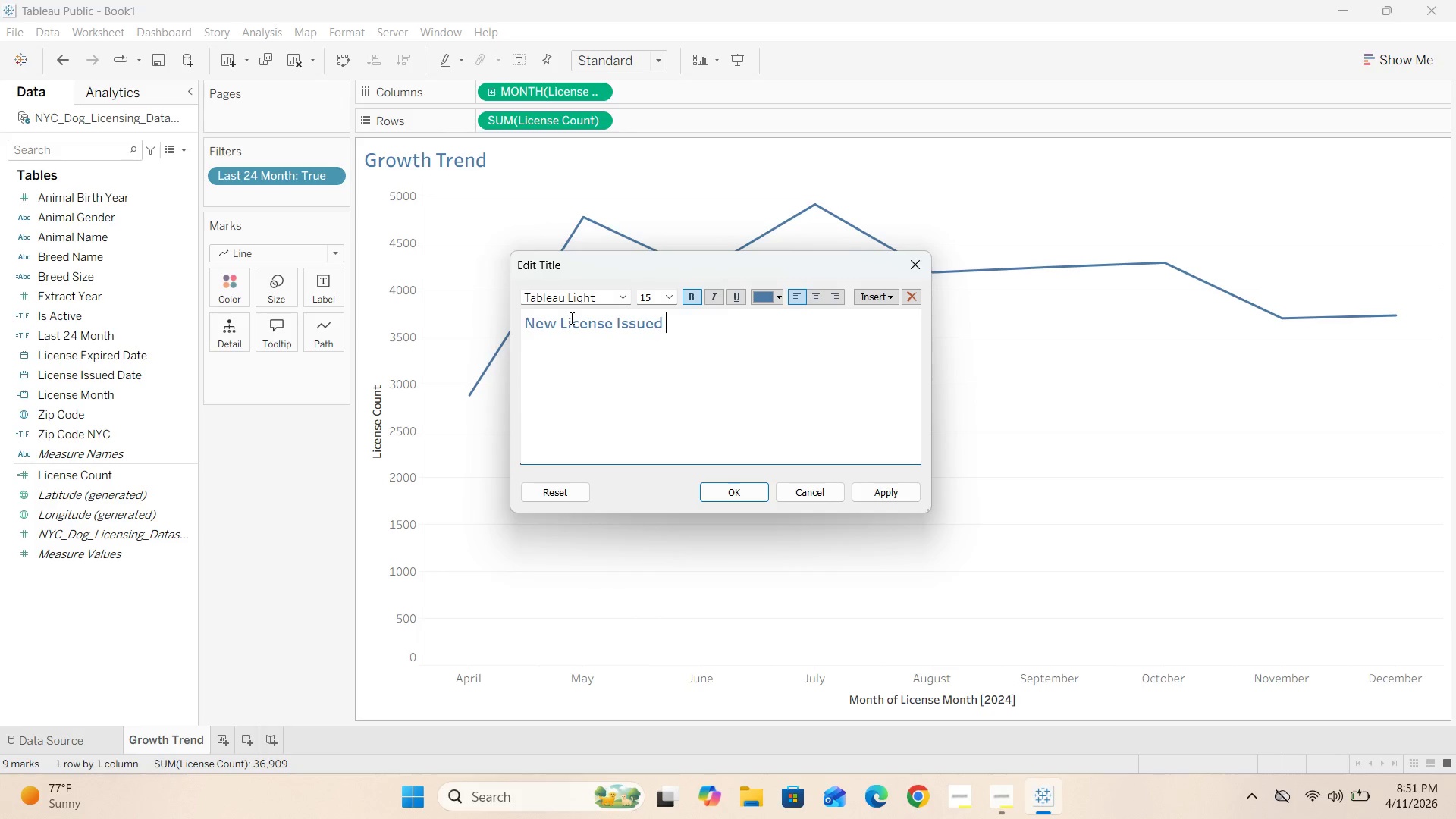 
key(Control+CapsLock)
 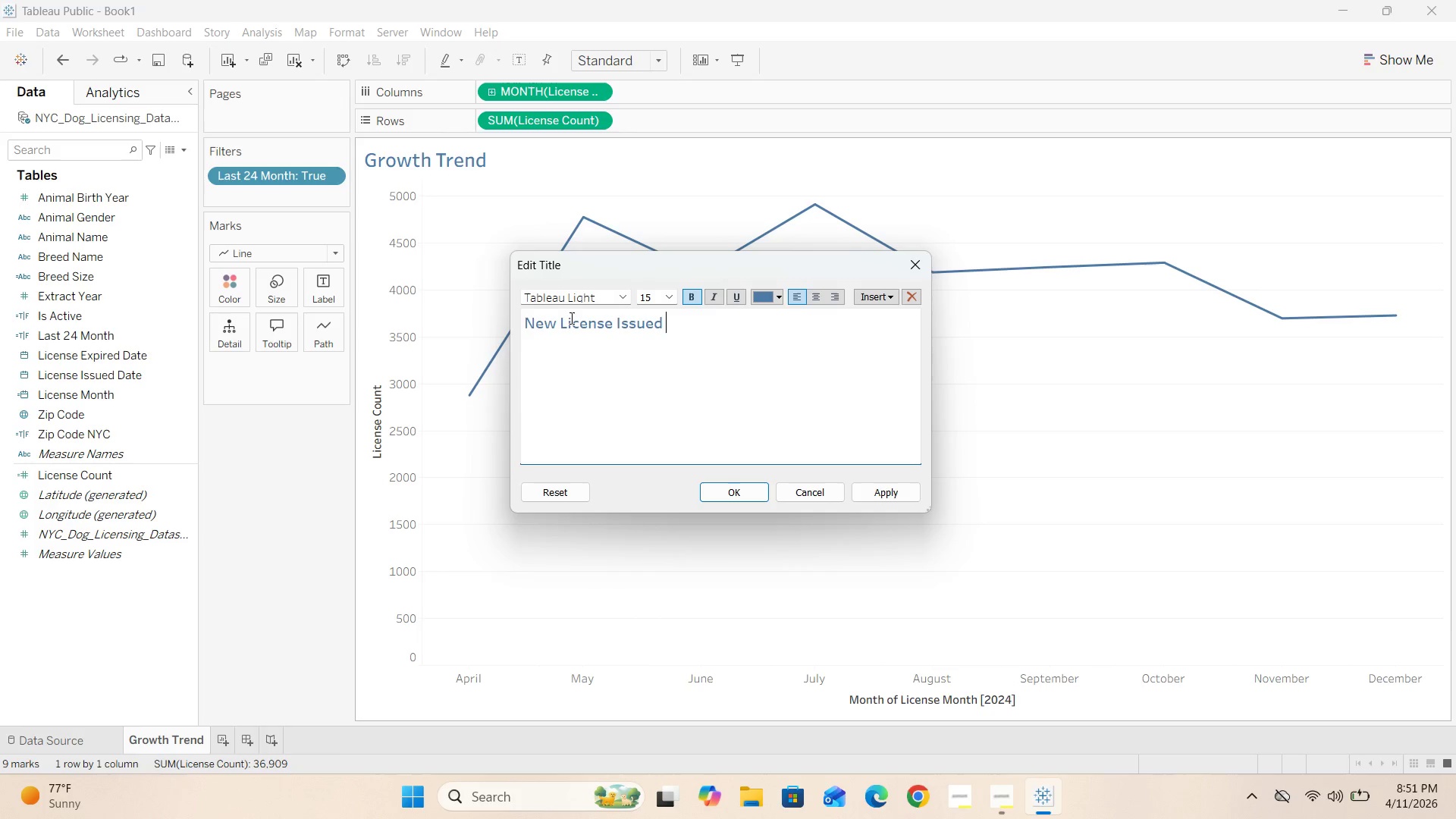 
key(Control+P)
 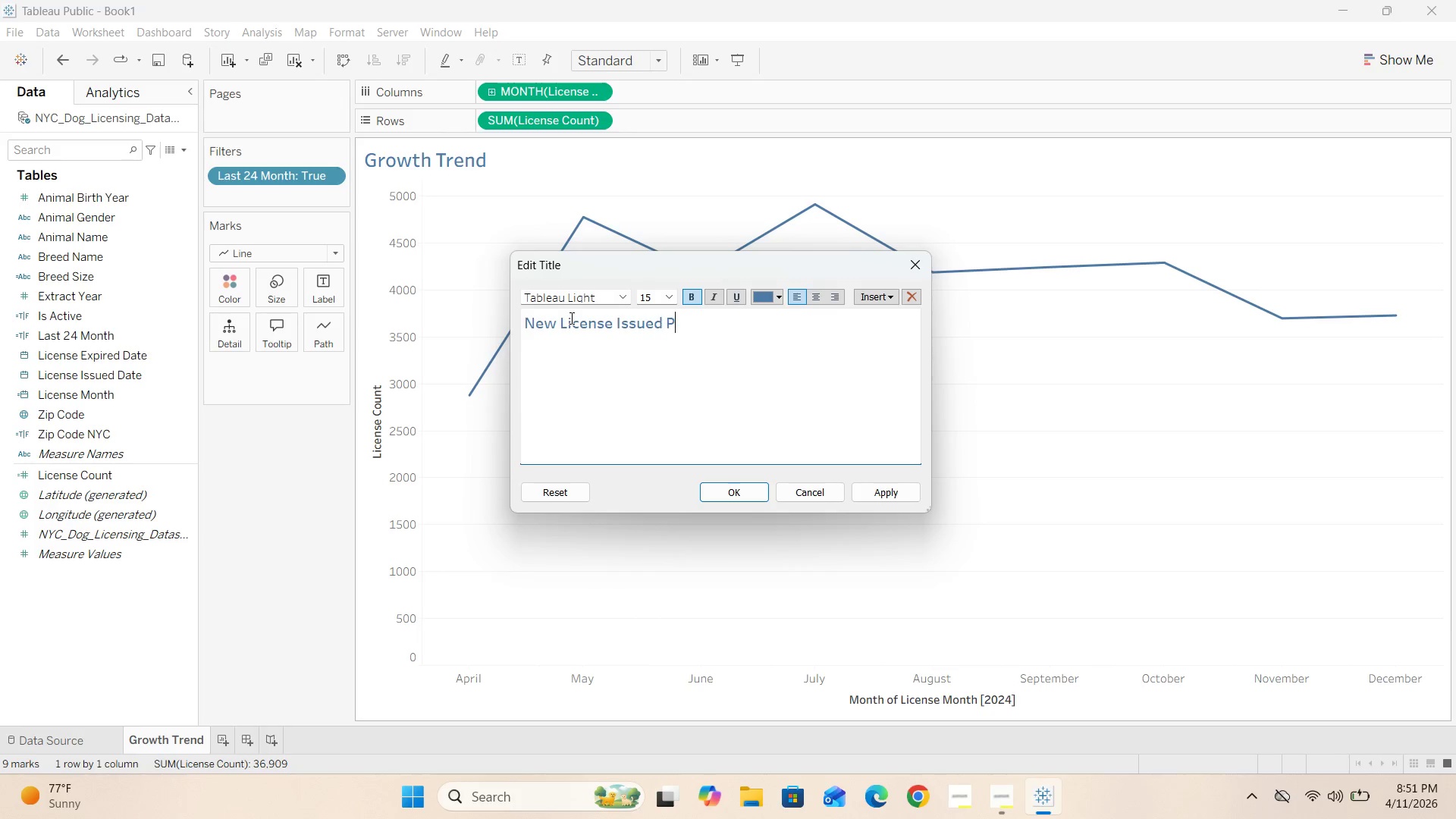 
key(Control+CapsLock)
 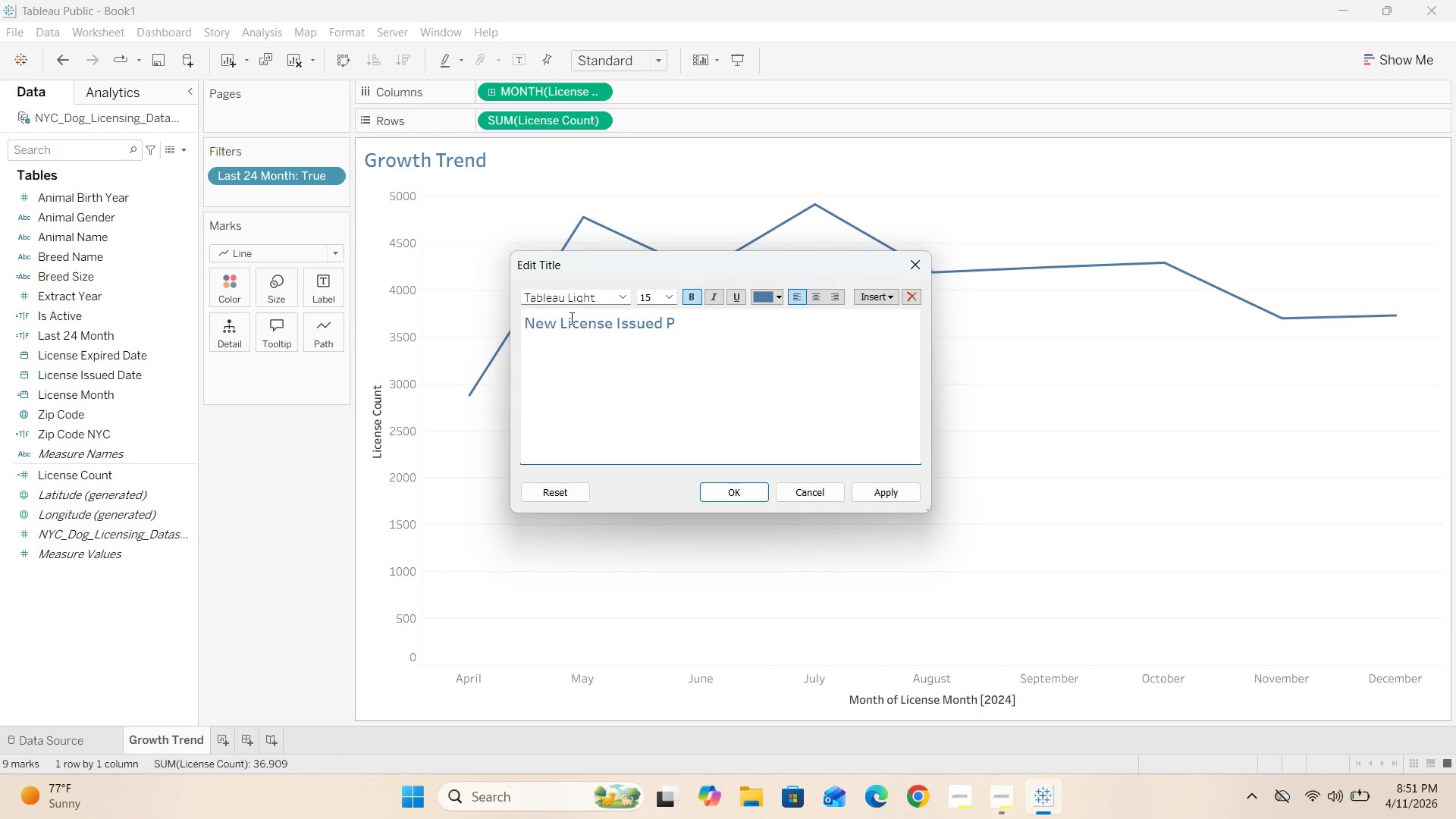 
key(Control+E)
 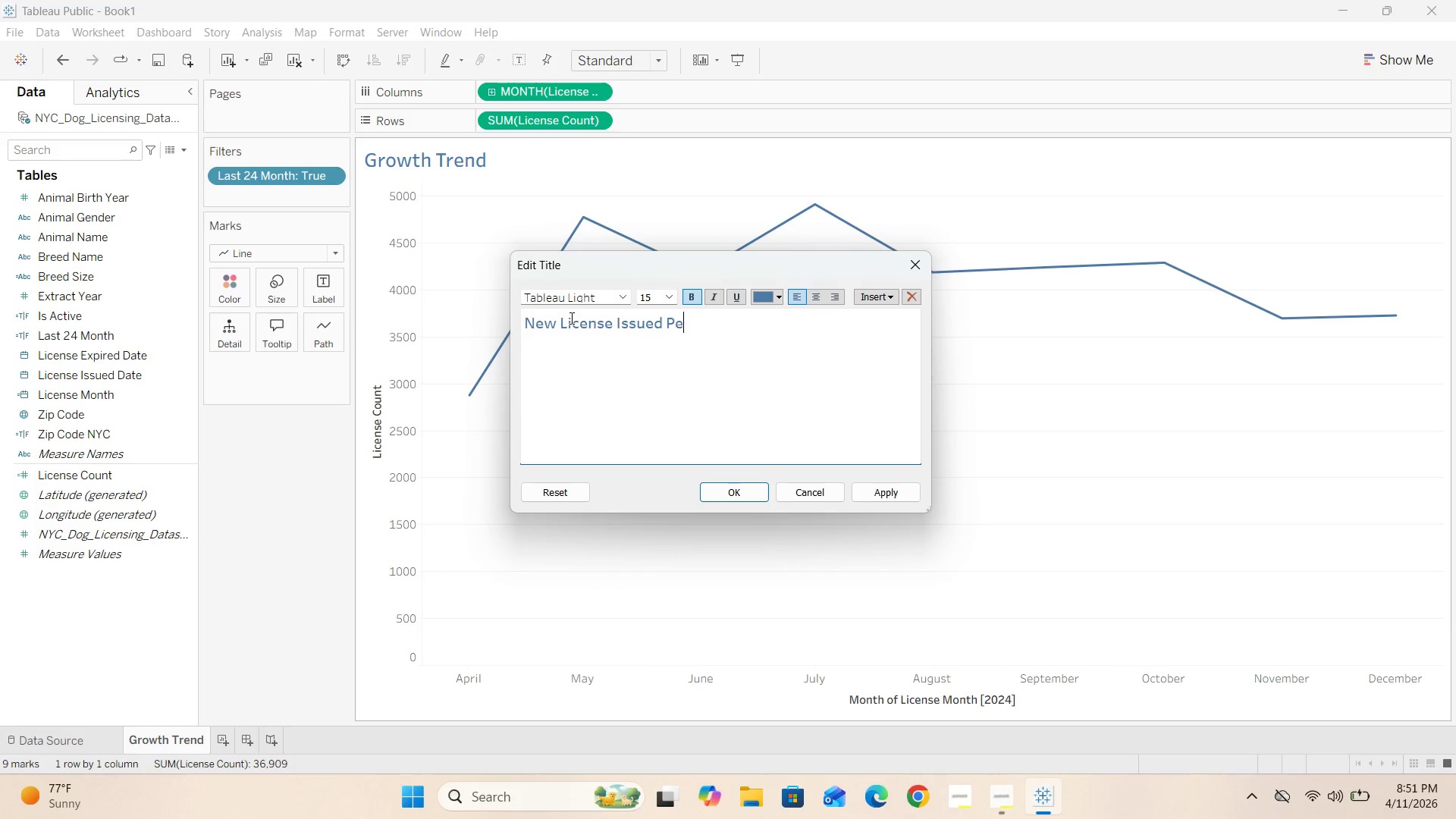 
key(Control+R)
 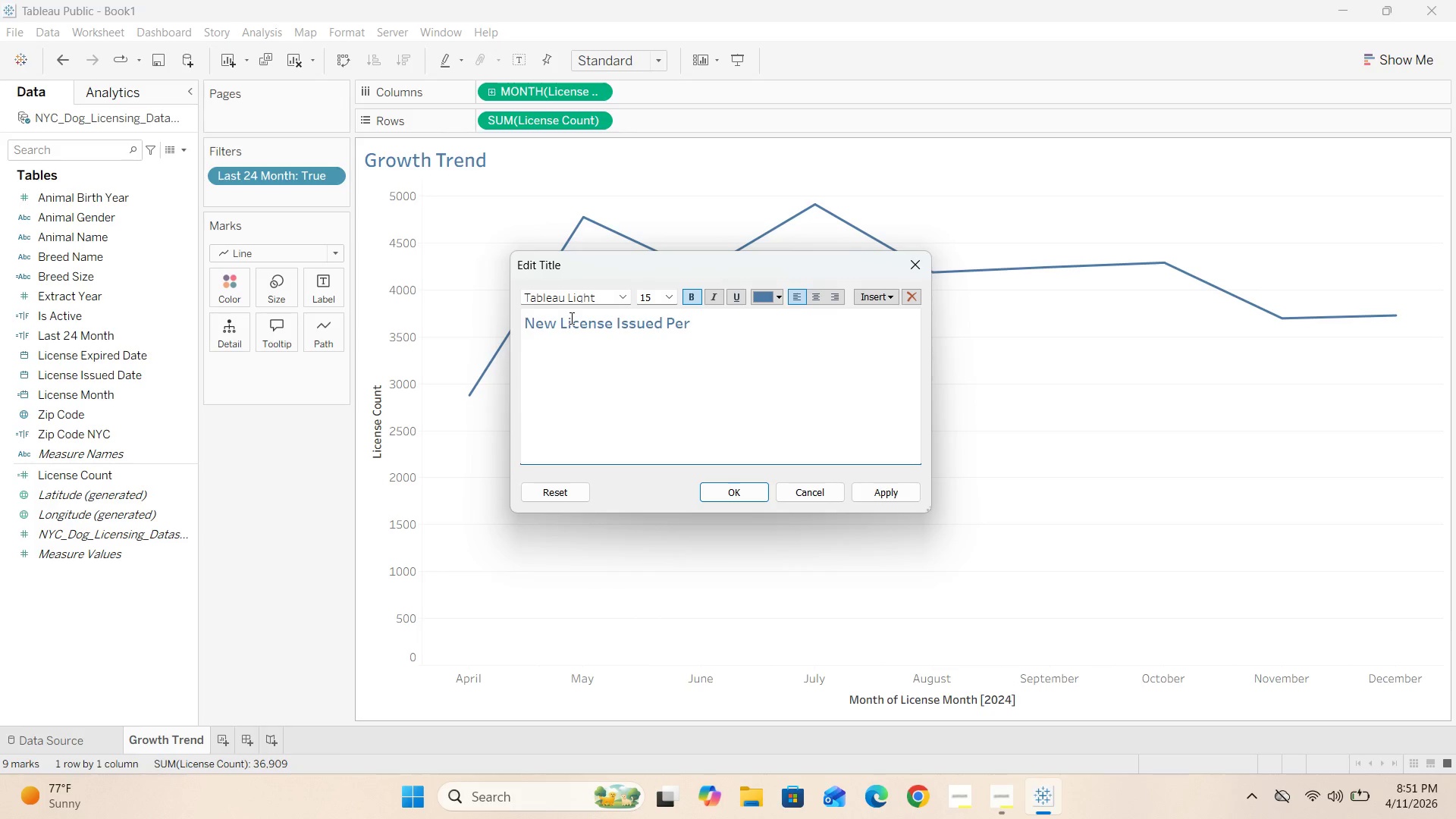 
key(Control+Space)
 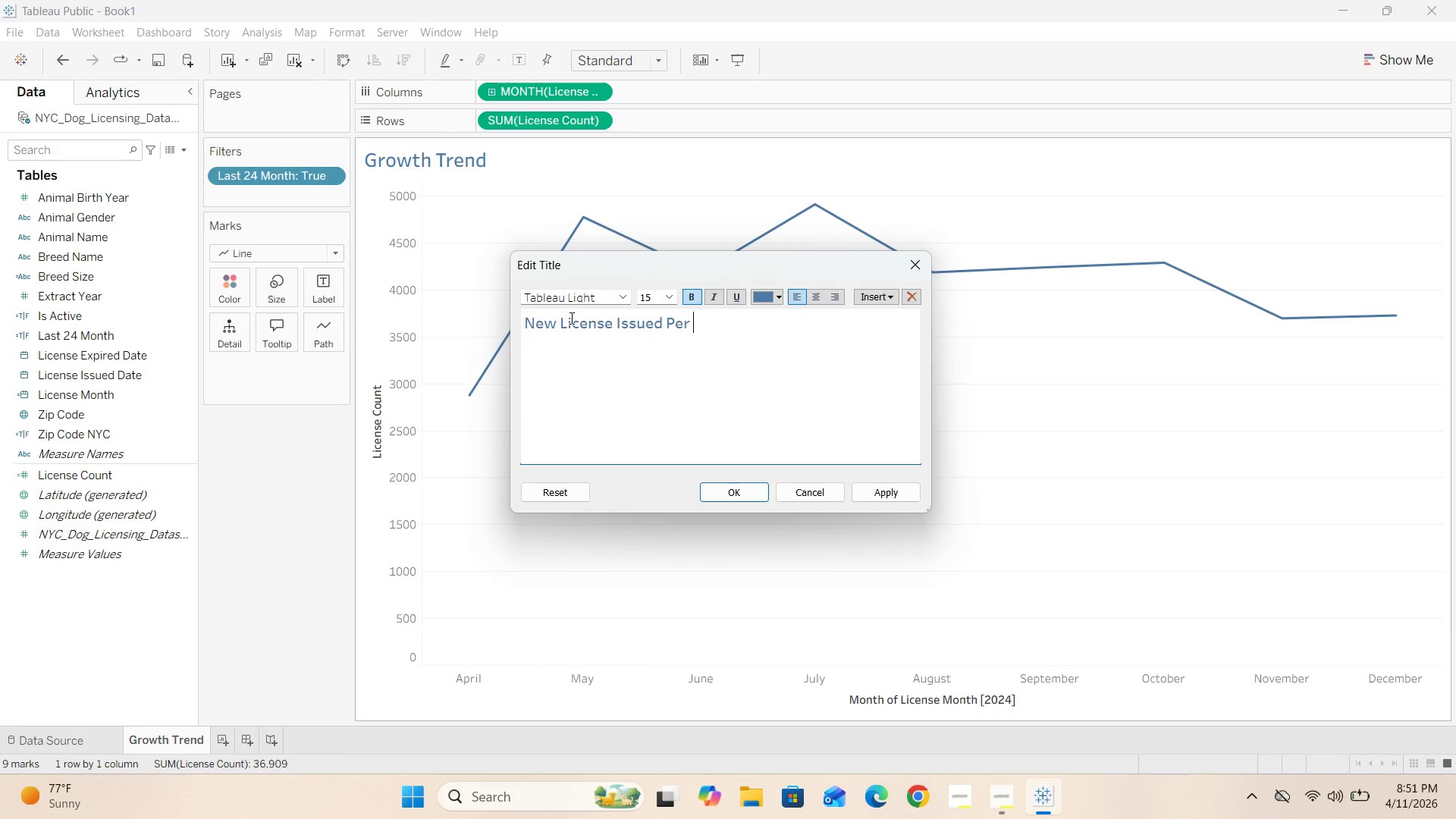 
key(Control+CapsLock)
 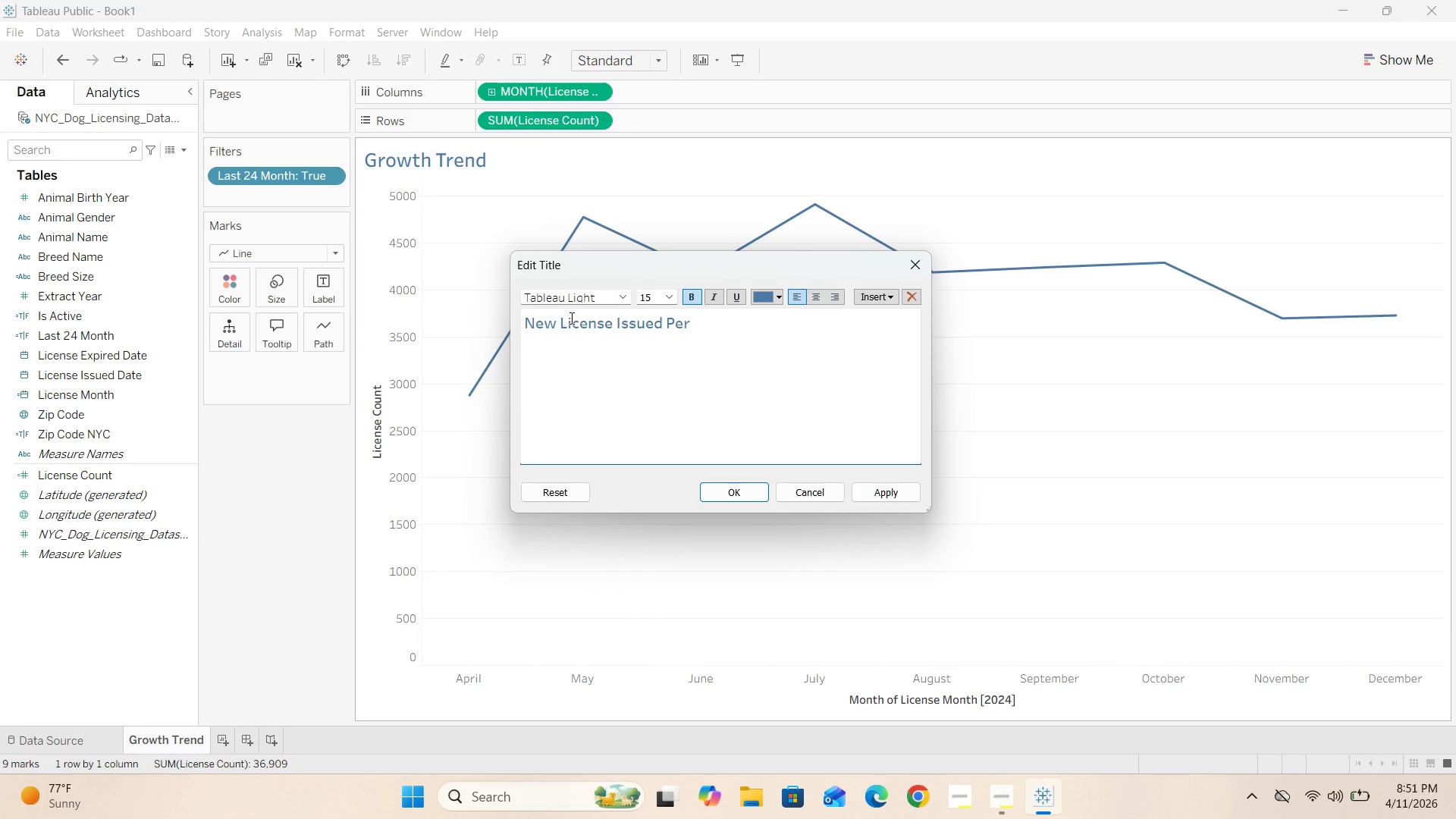 
key(Control+M)
 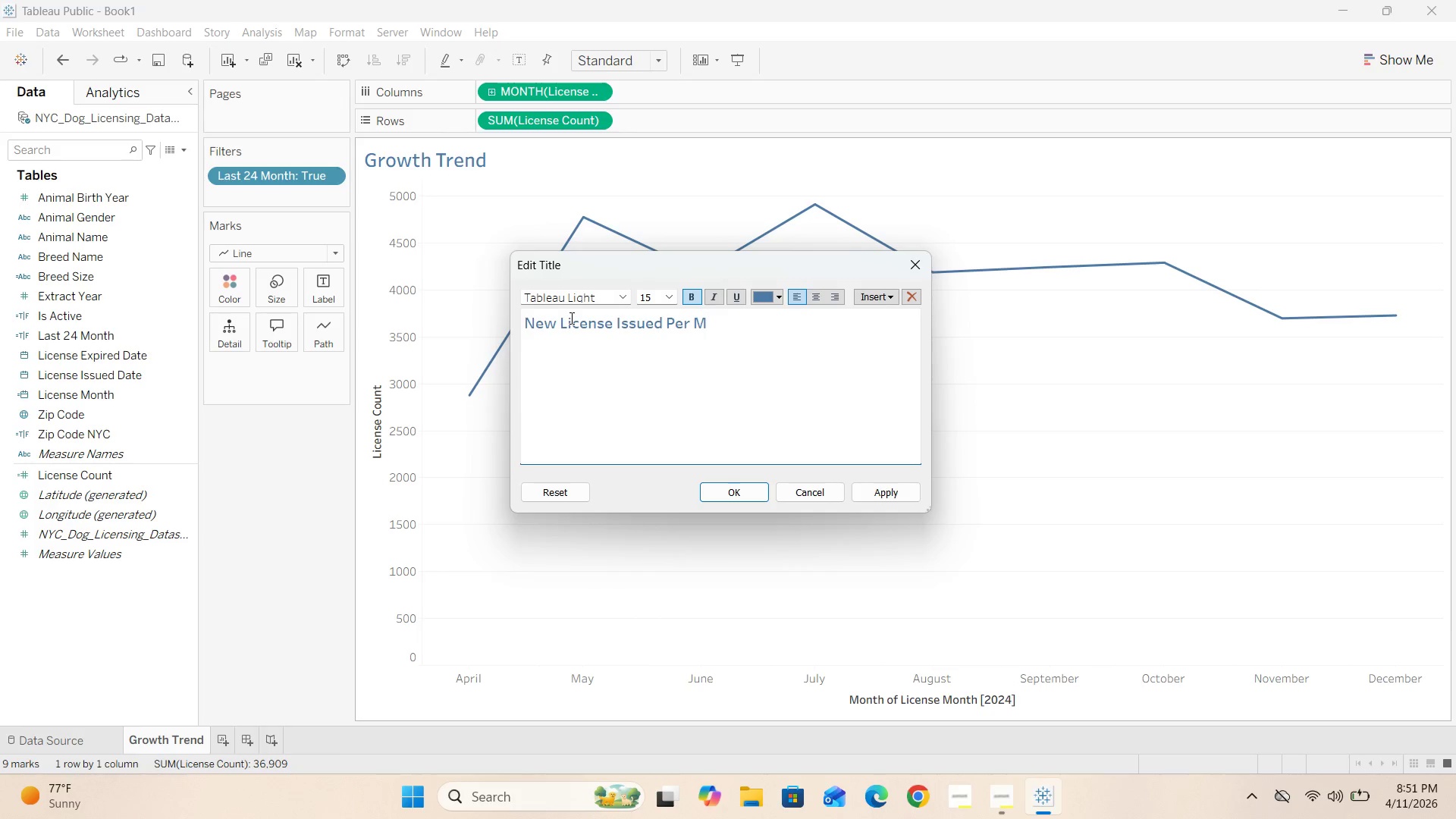 
key(Control+CapsLock)
 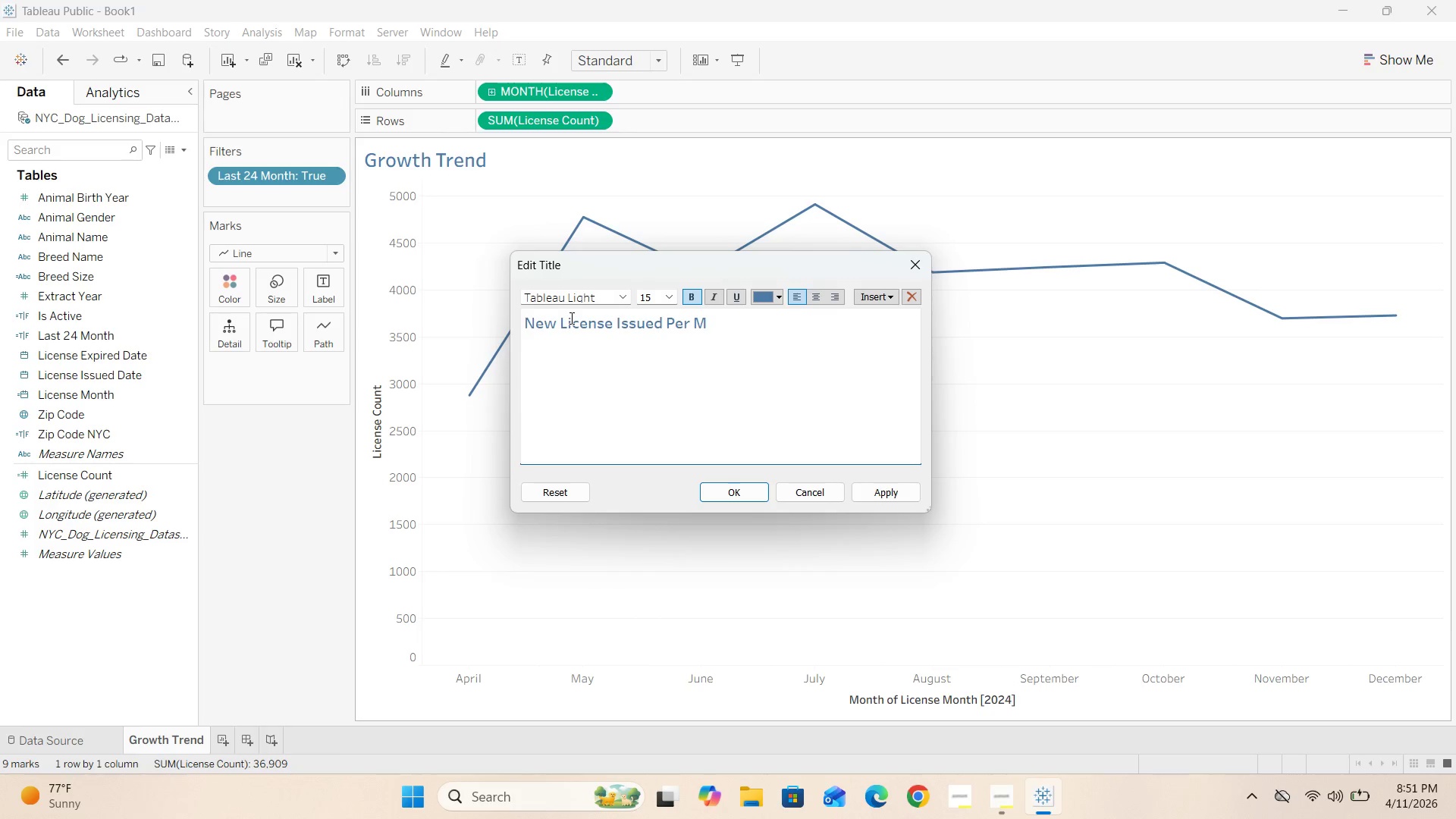 
key(Control+O)
 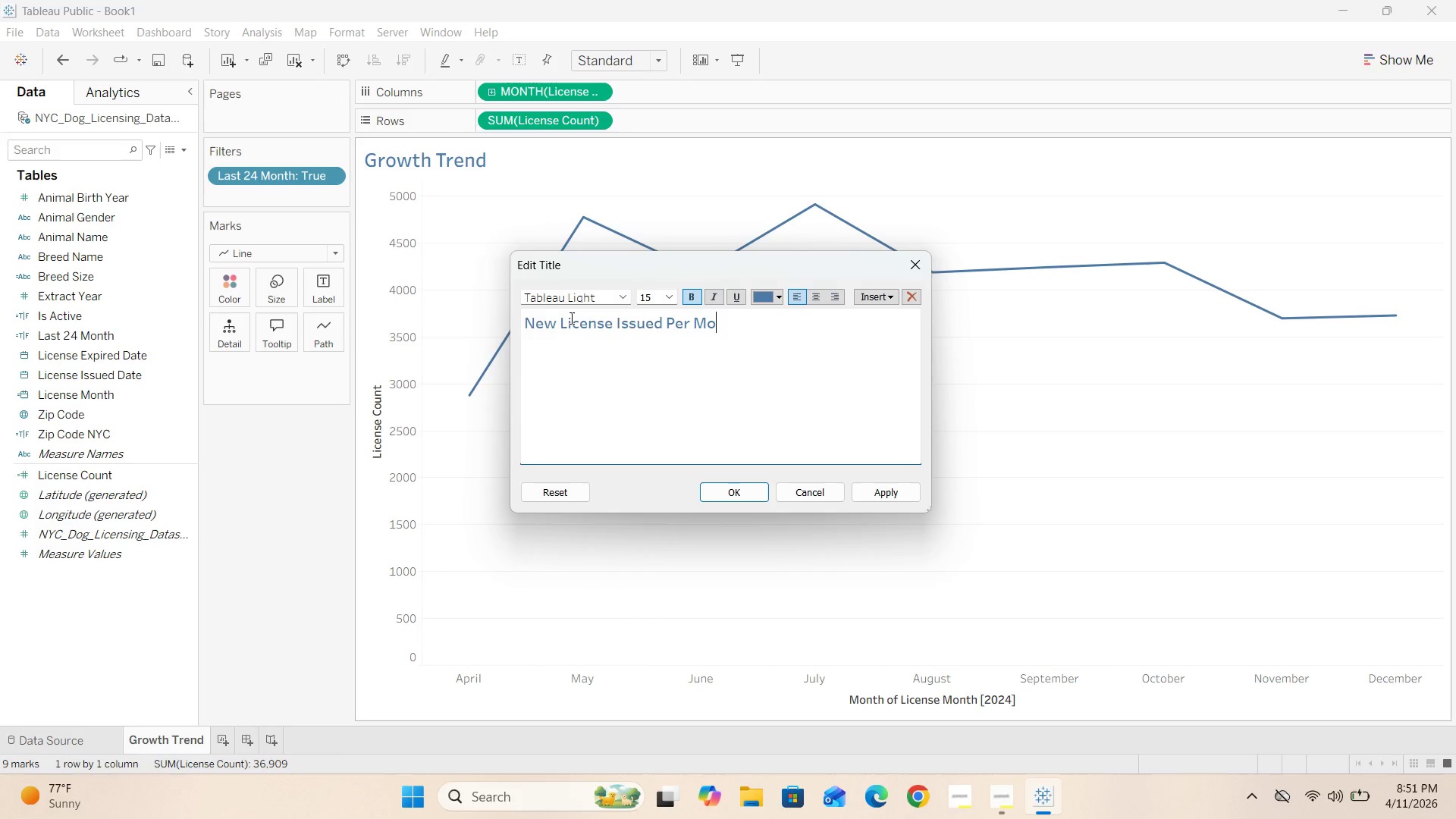 
key(Control+N)
 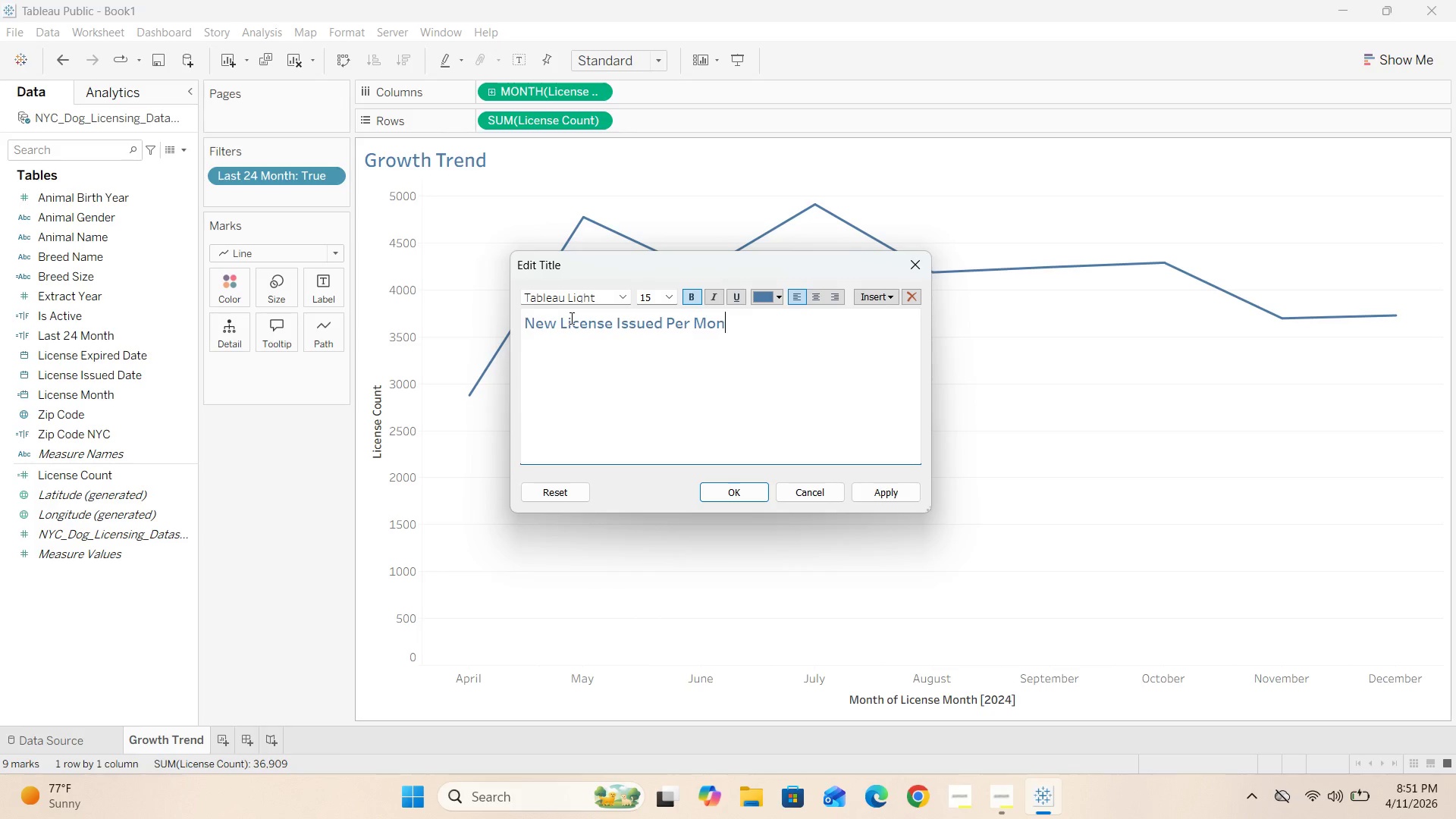 
key(Control+T)
 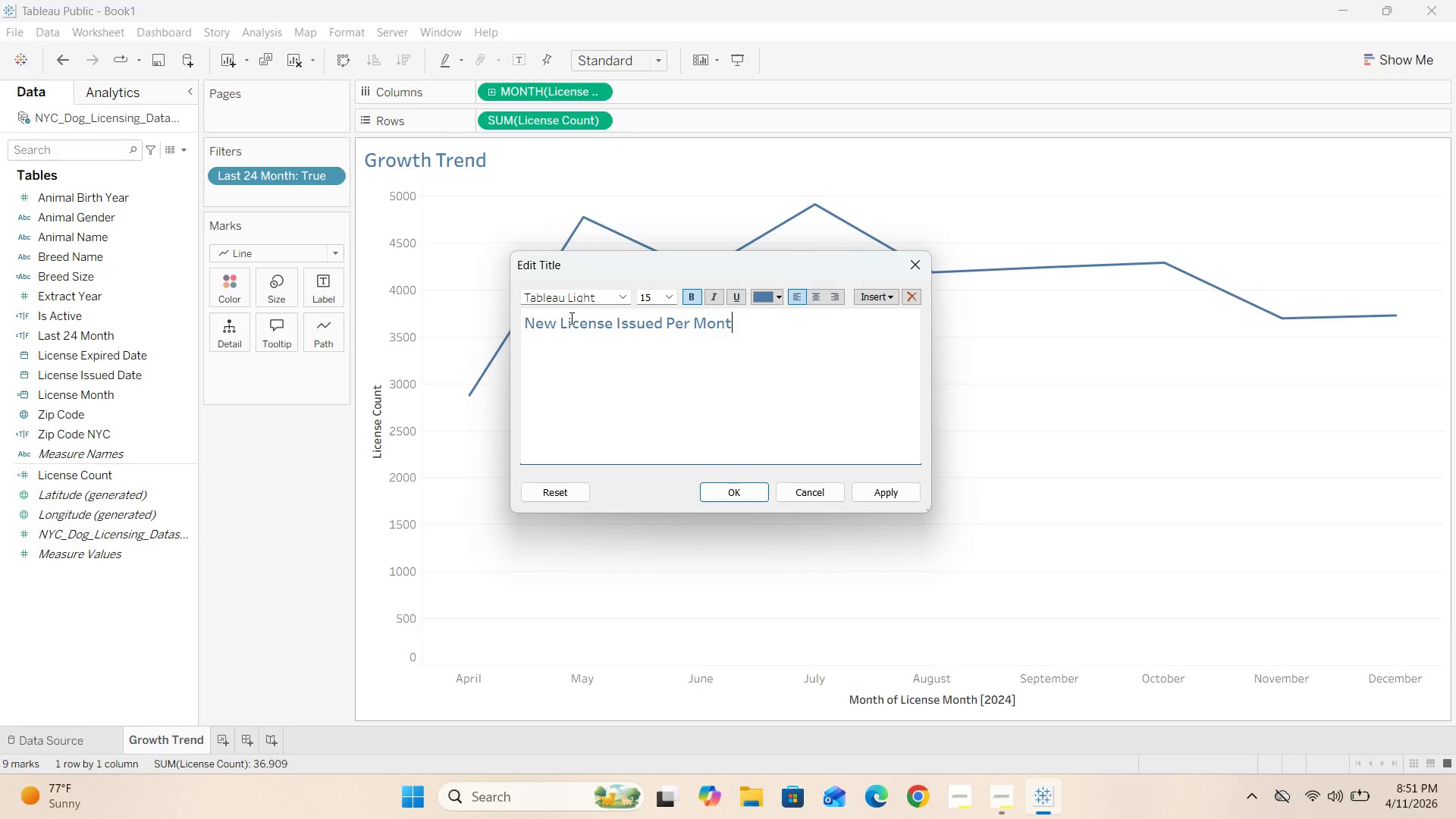 
key(Control+H)
 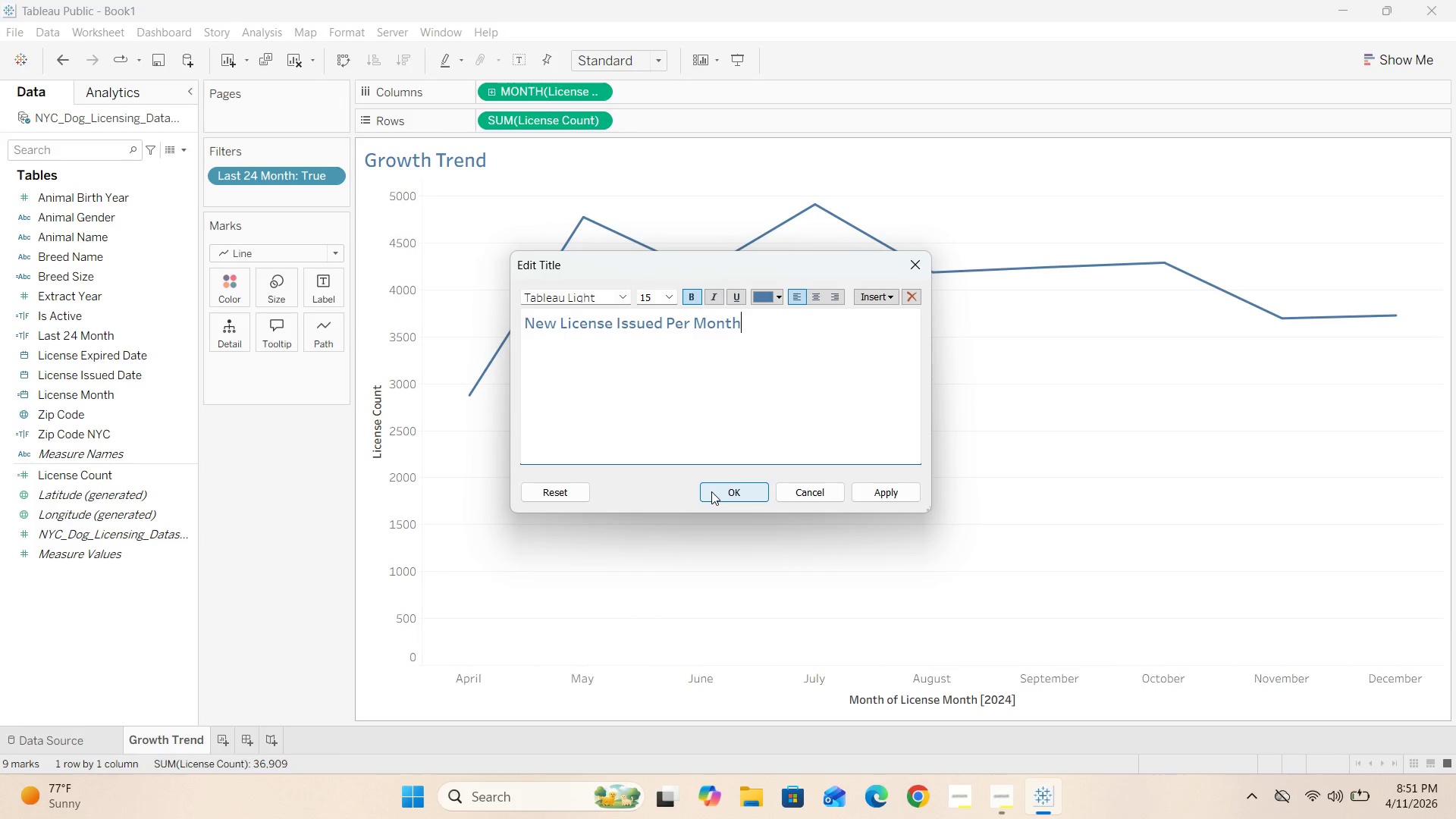 
left_click([711, 491])
 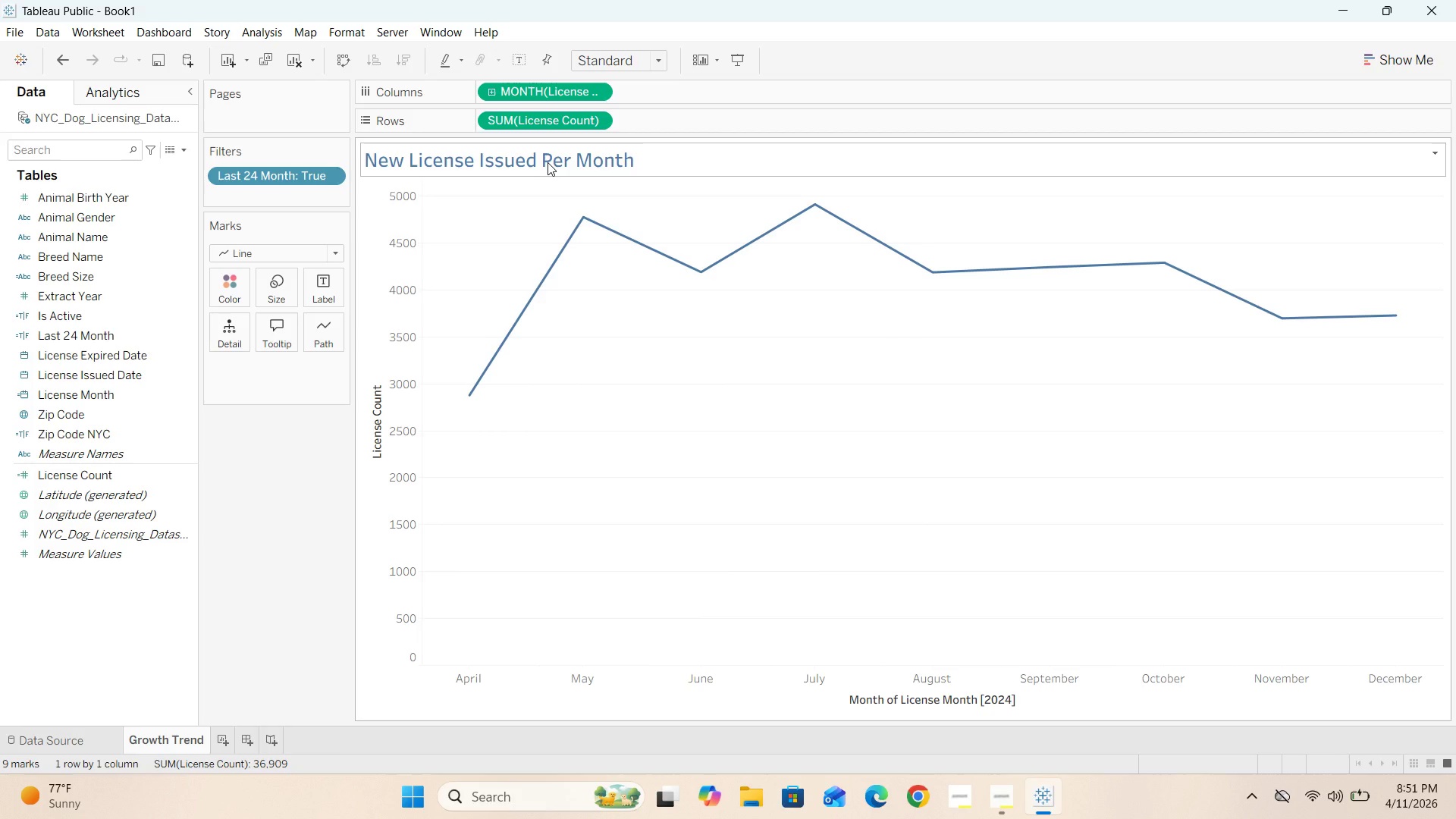 
wait(7.53)
 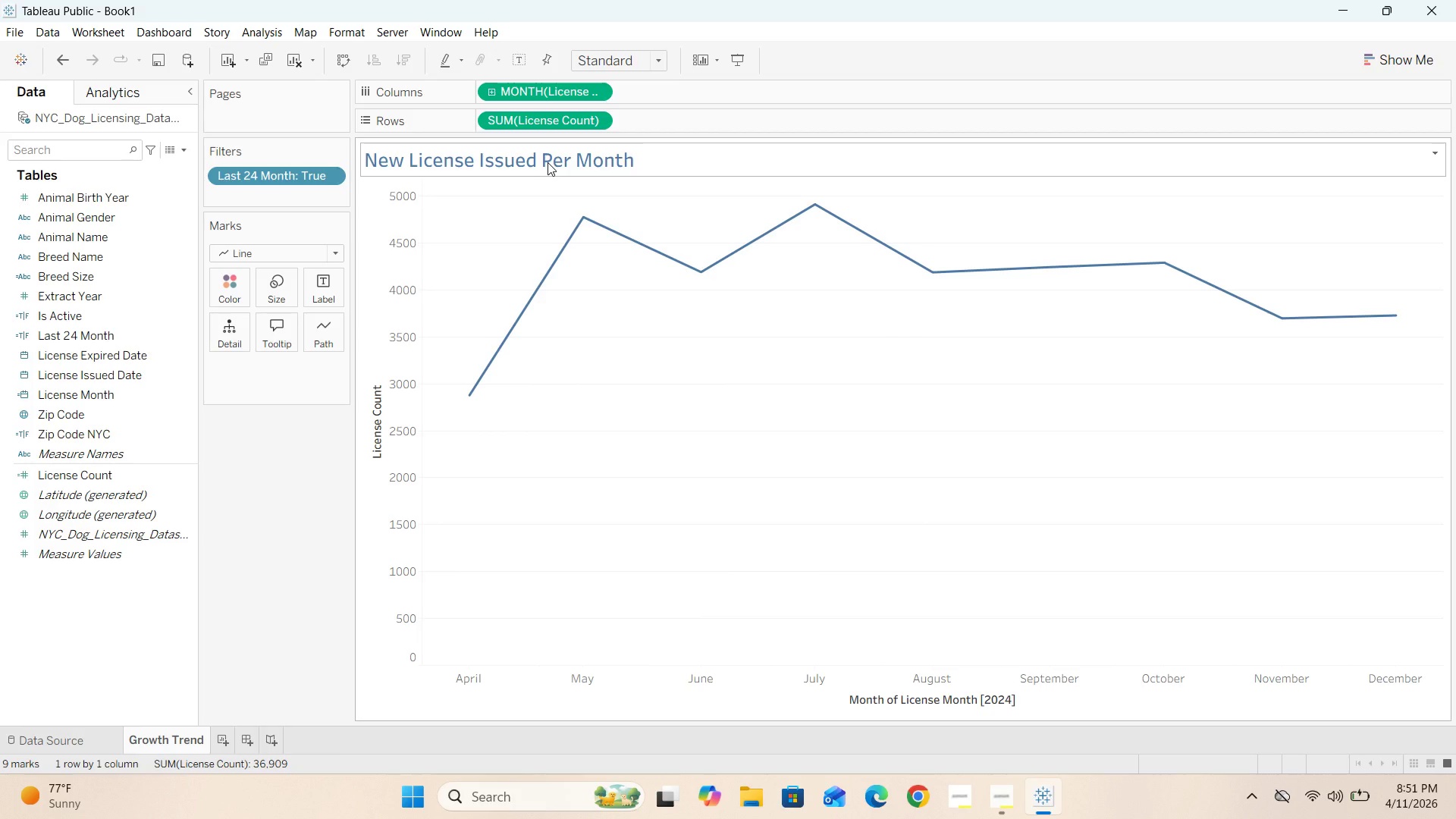 
left_click([548, 162])
 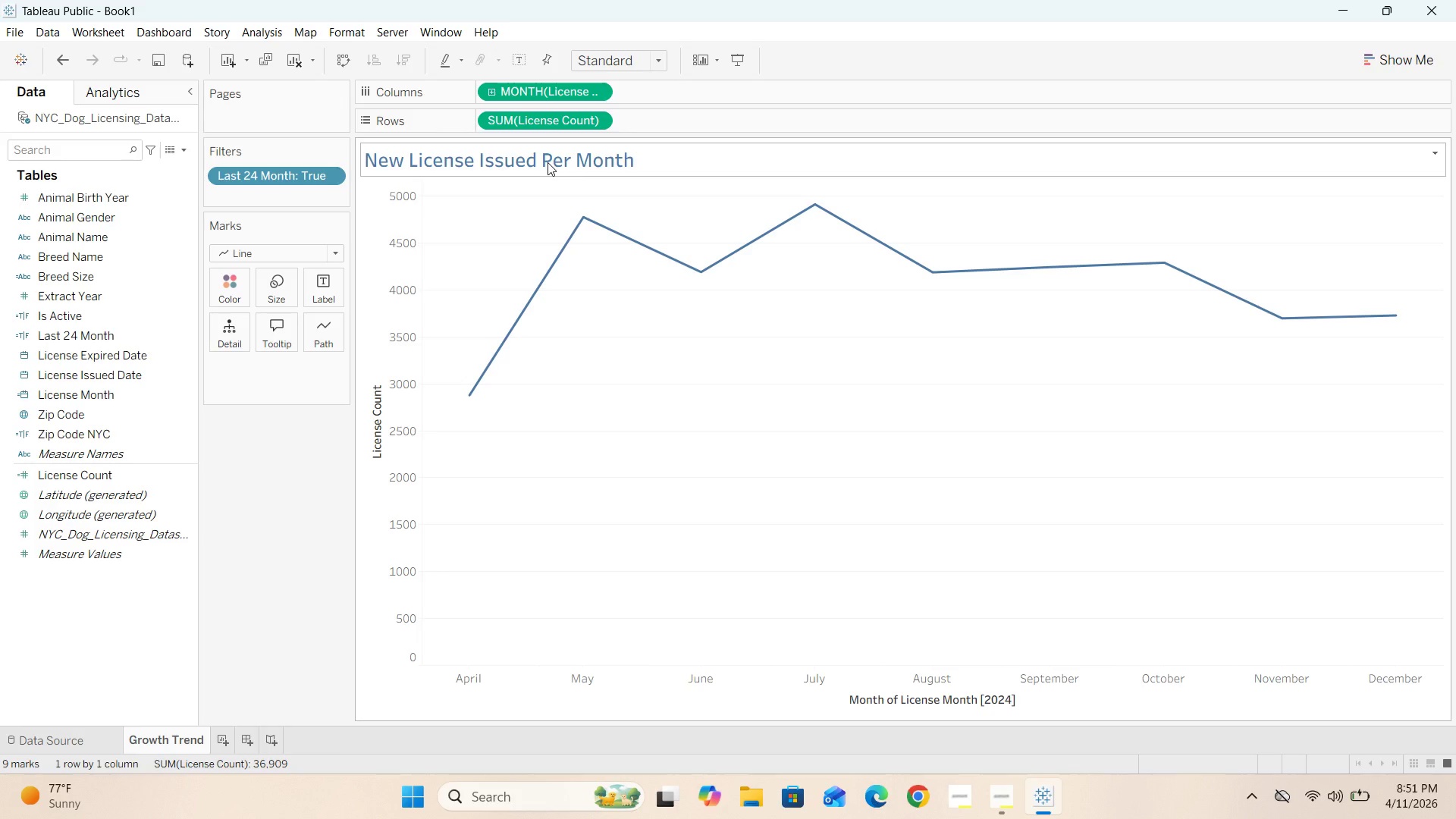 
double_click([548, 162])
 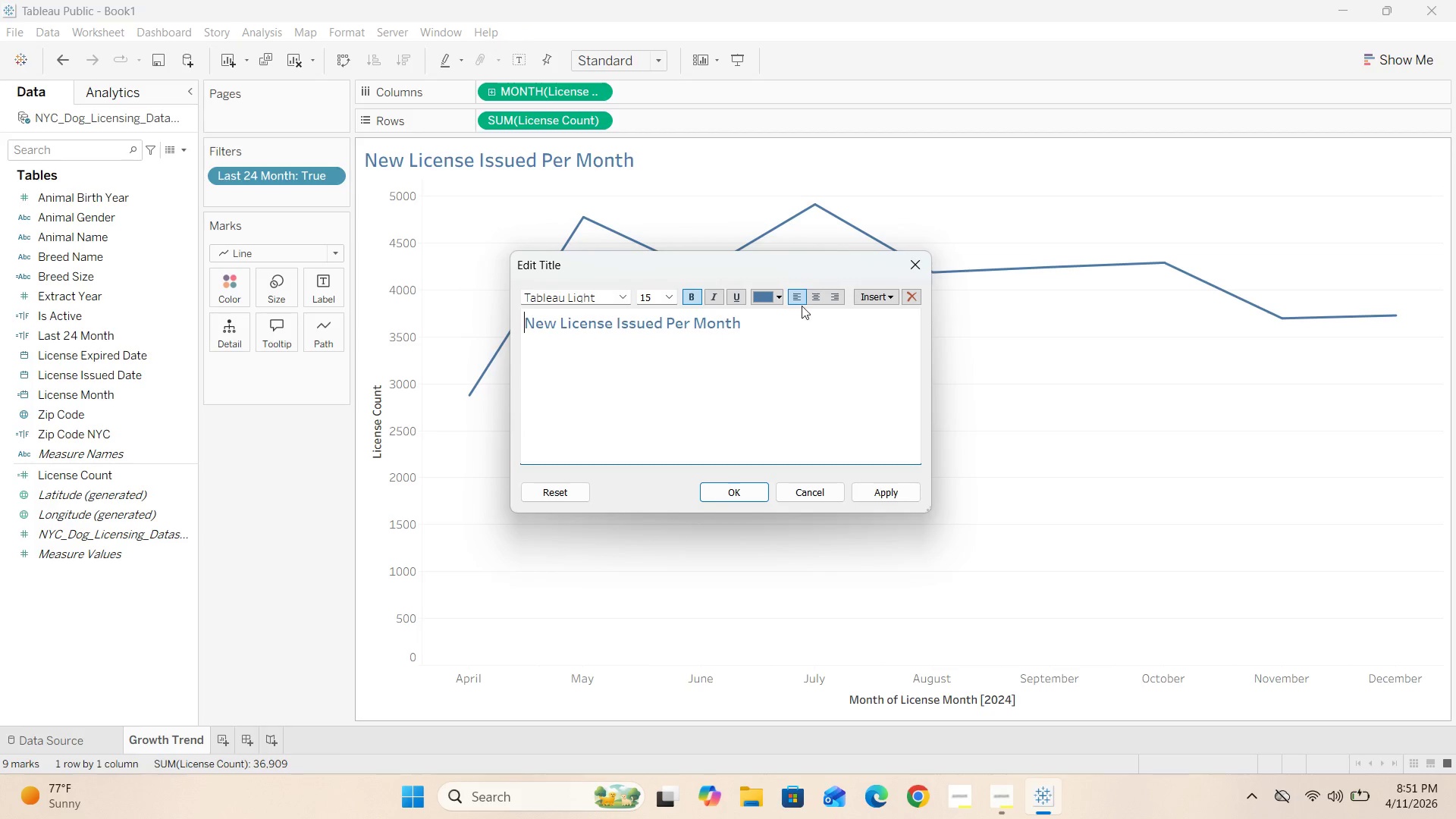 
left_click([814, 299])
 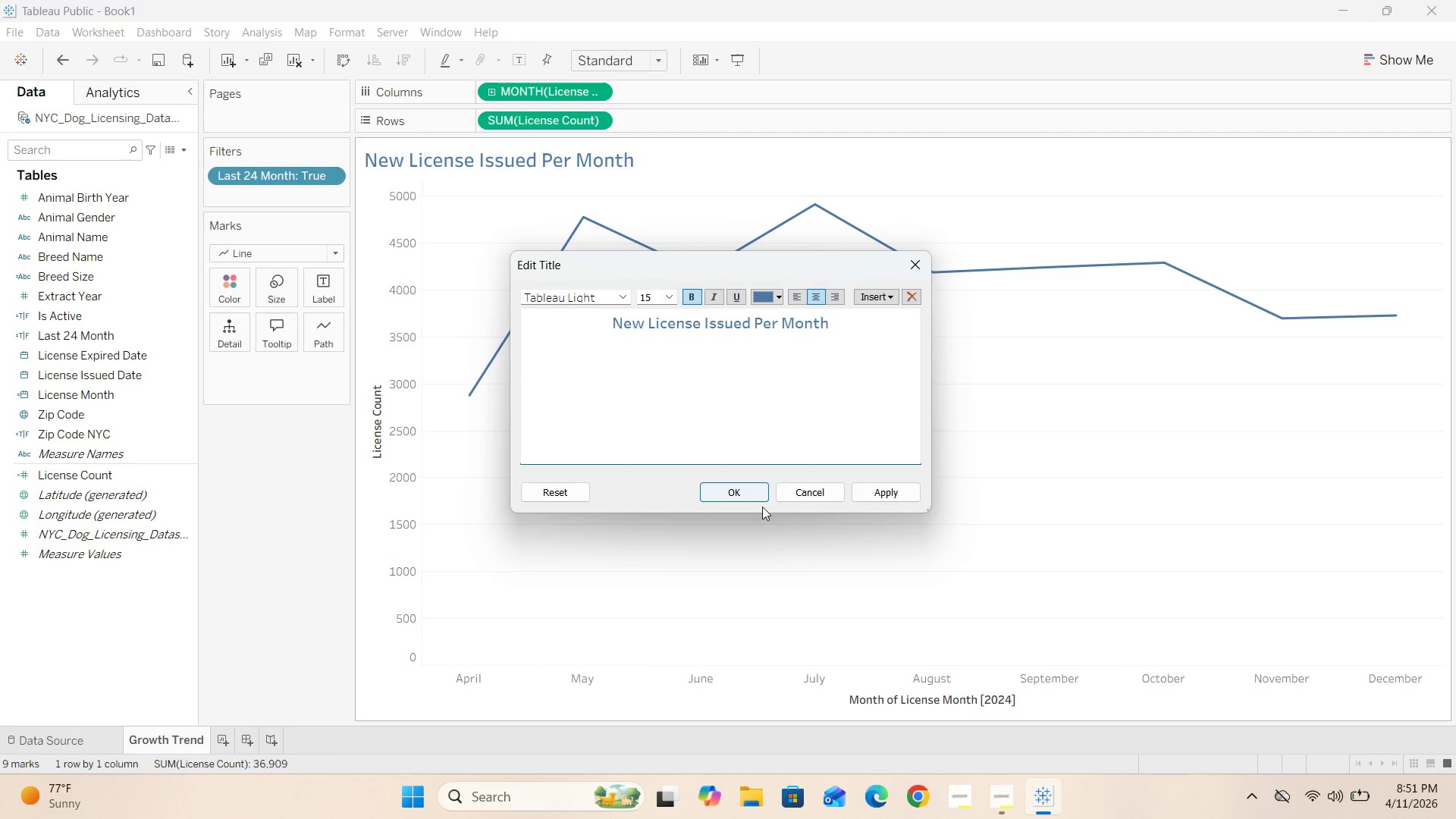 
left_click([748, 496])
 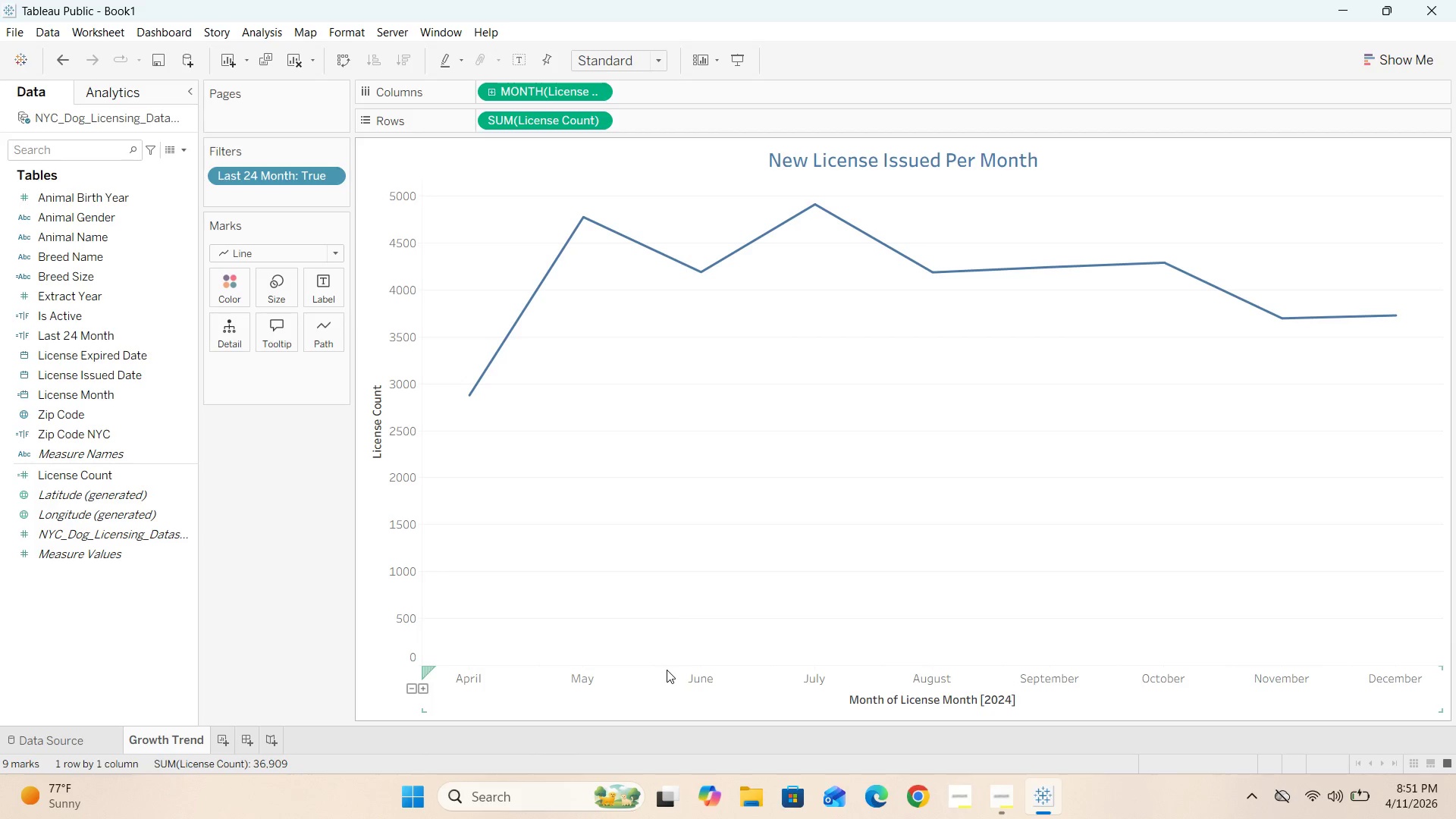 
wait(17.91)
 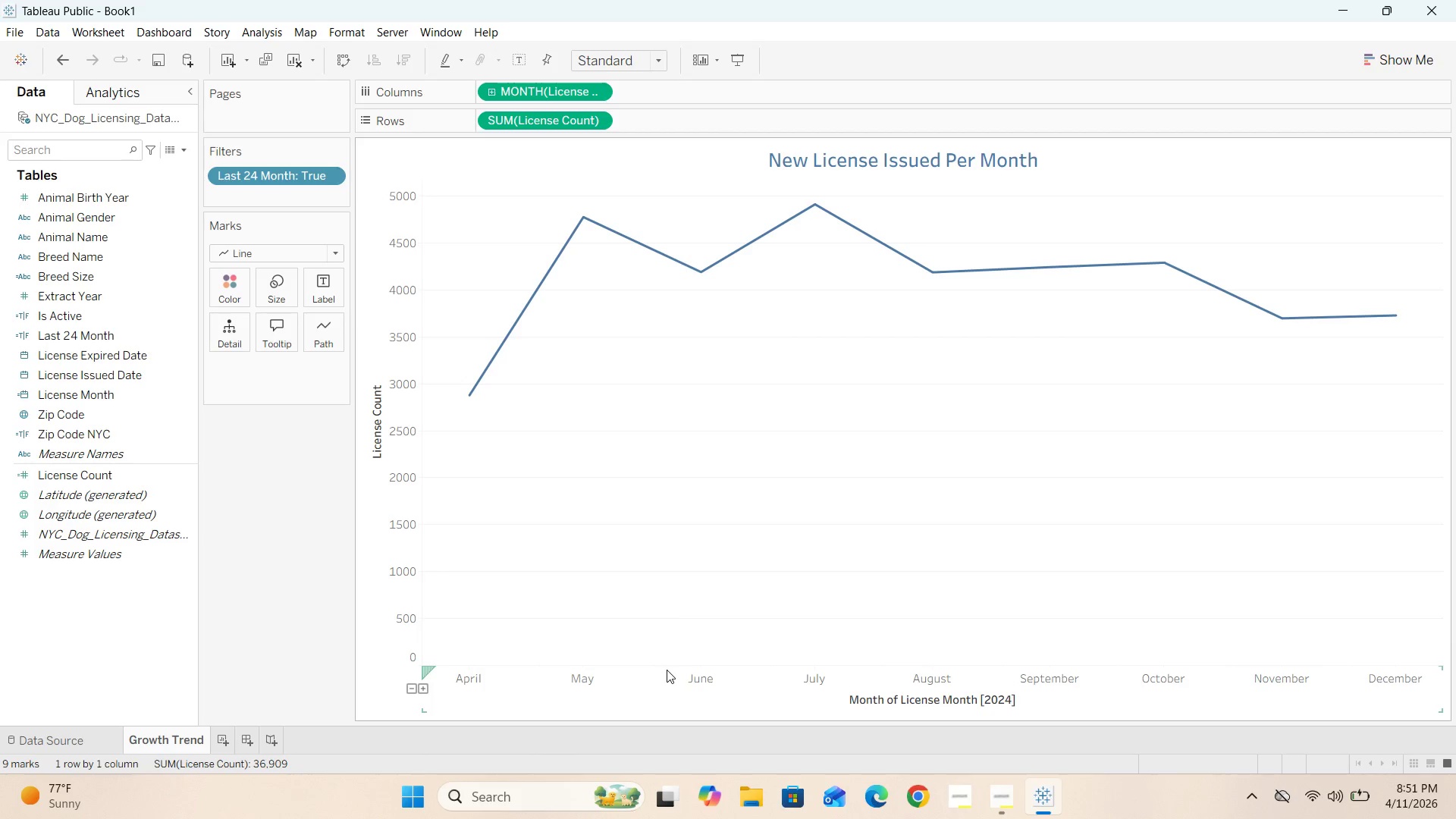 
left_click([877, 701])
 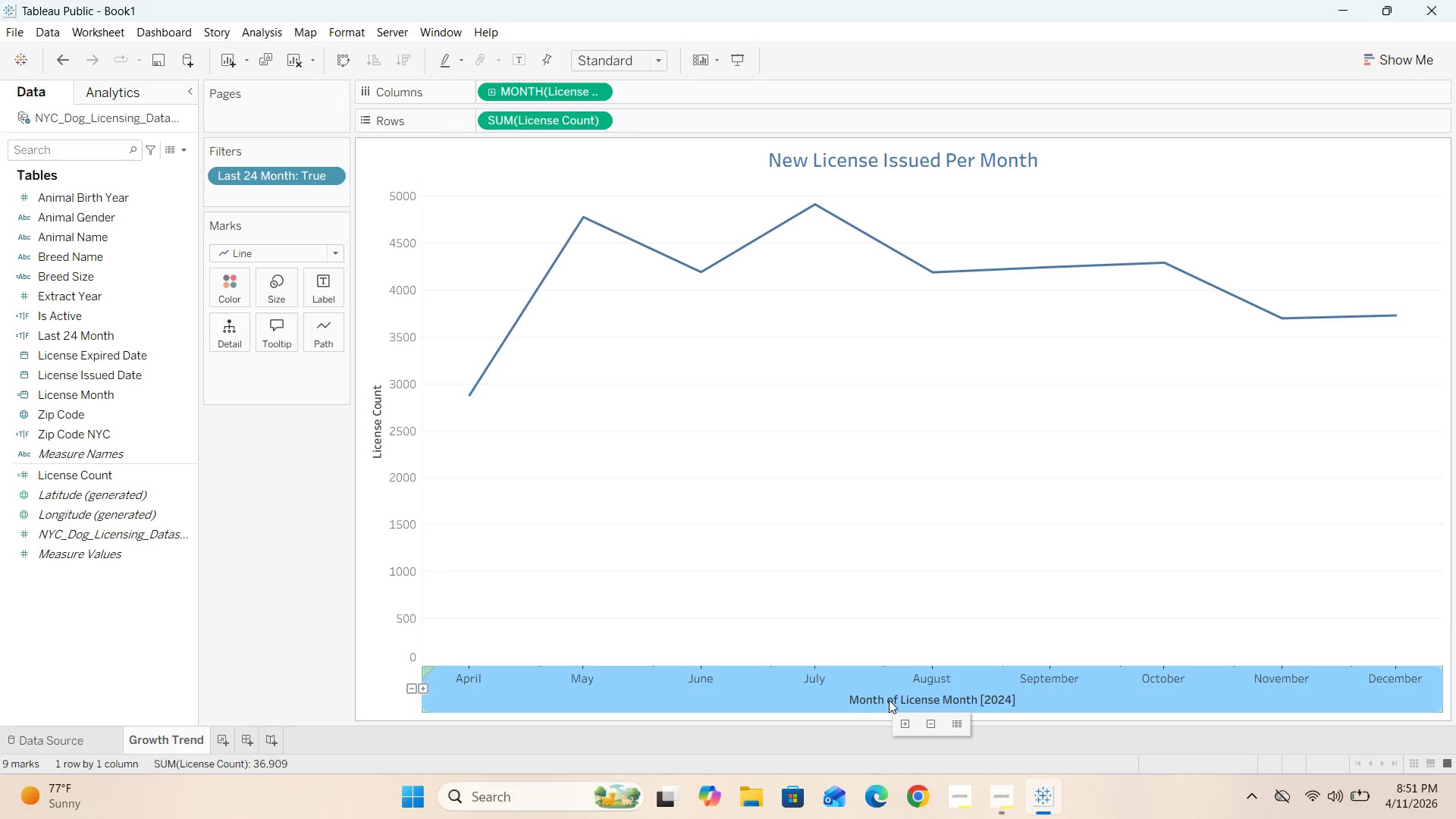 
right_click([890, 699])
 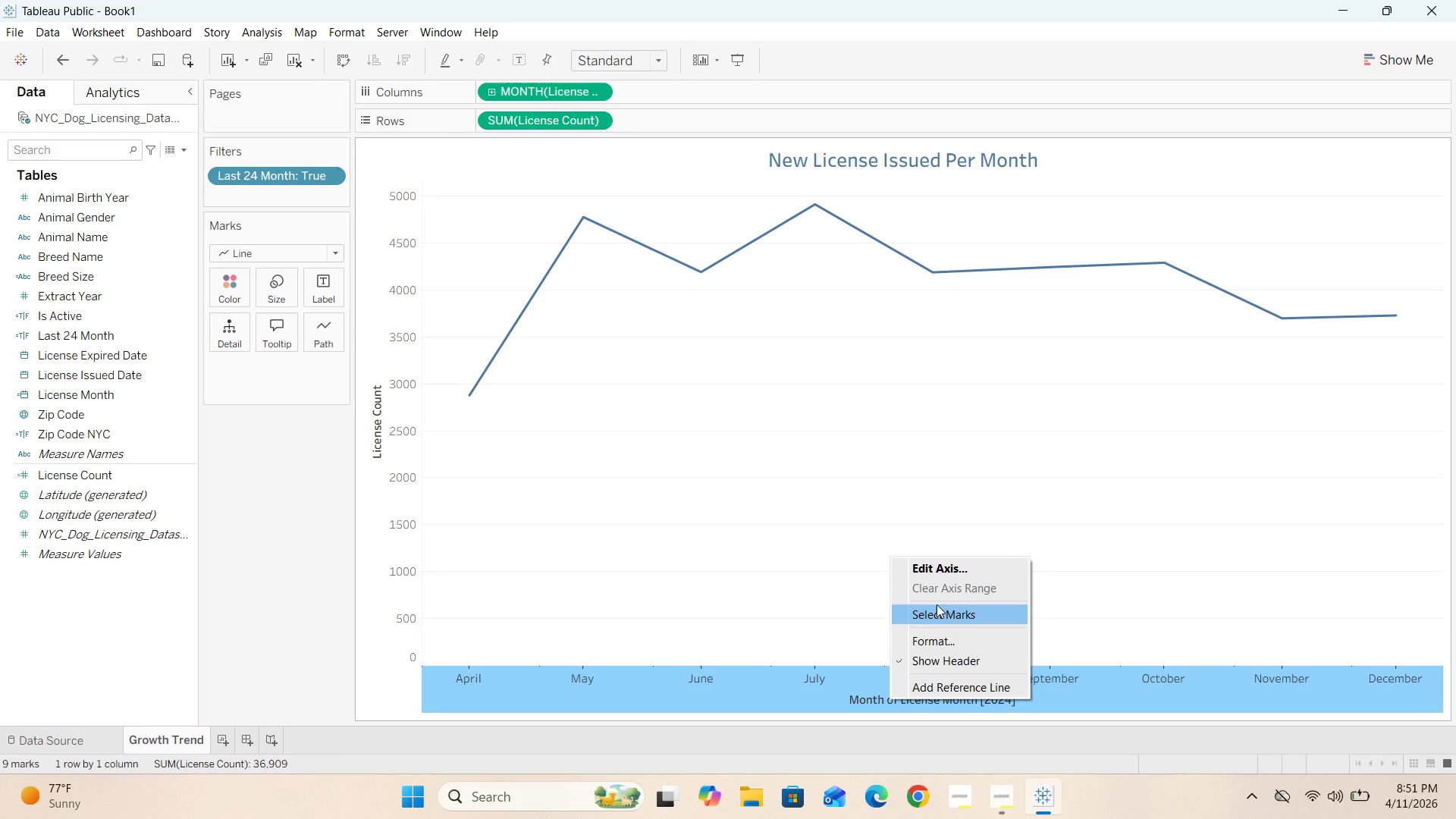 
left_click([956, 568])
 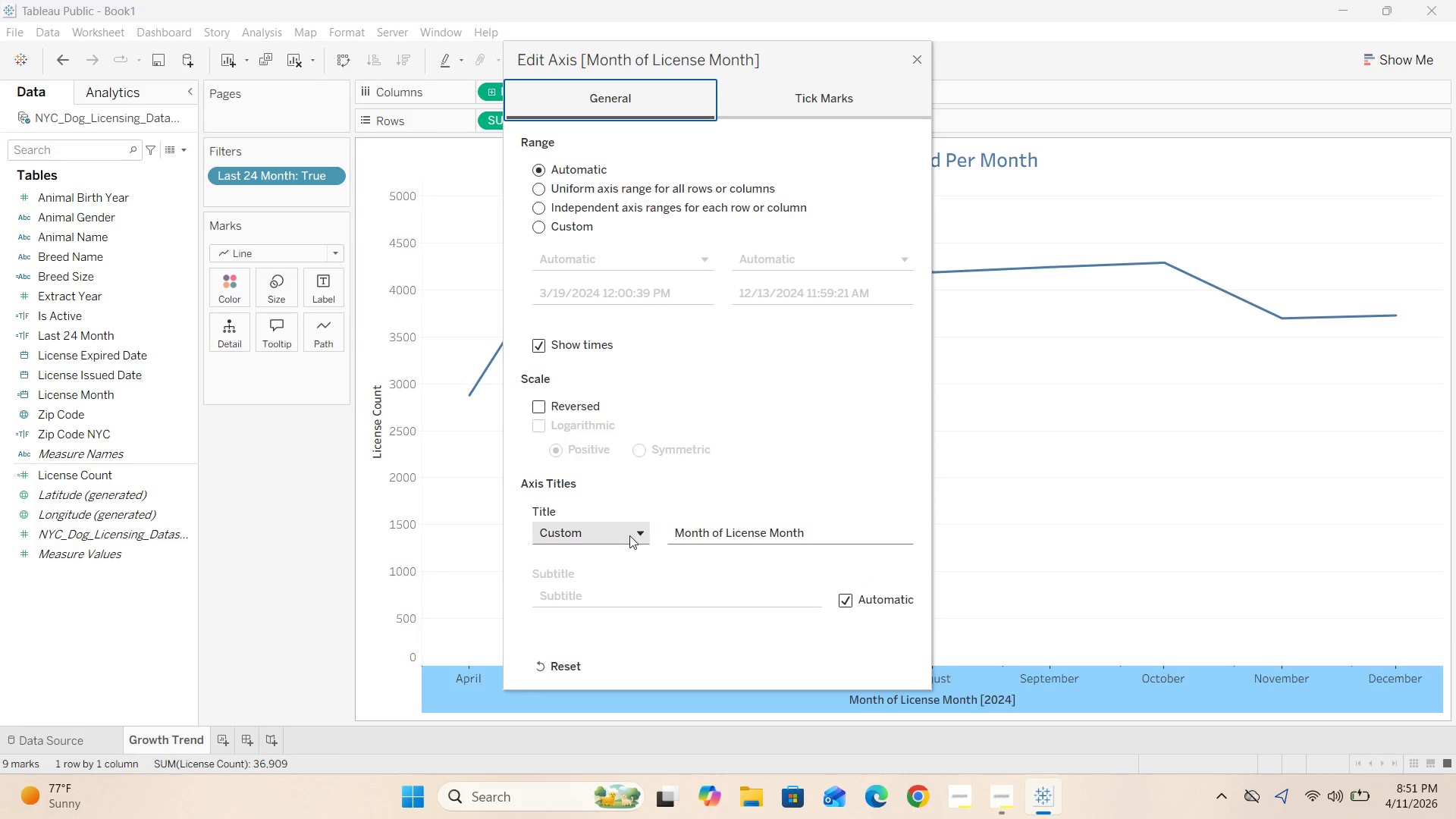 
left_click([744, 535])
 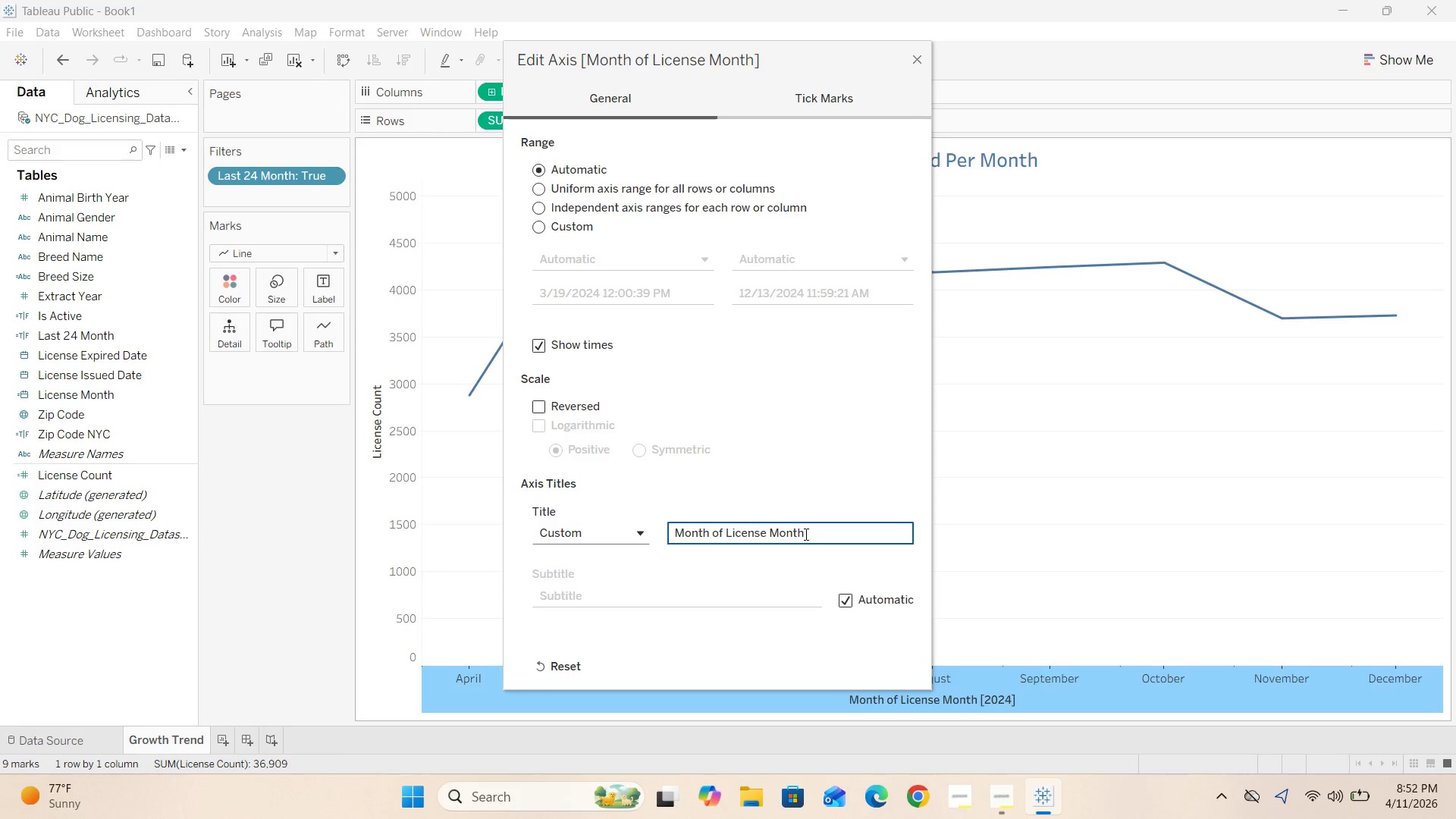 
left_click([805, 534])
 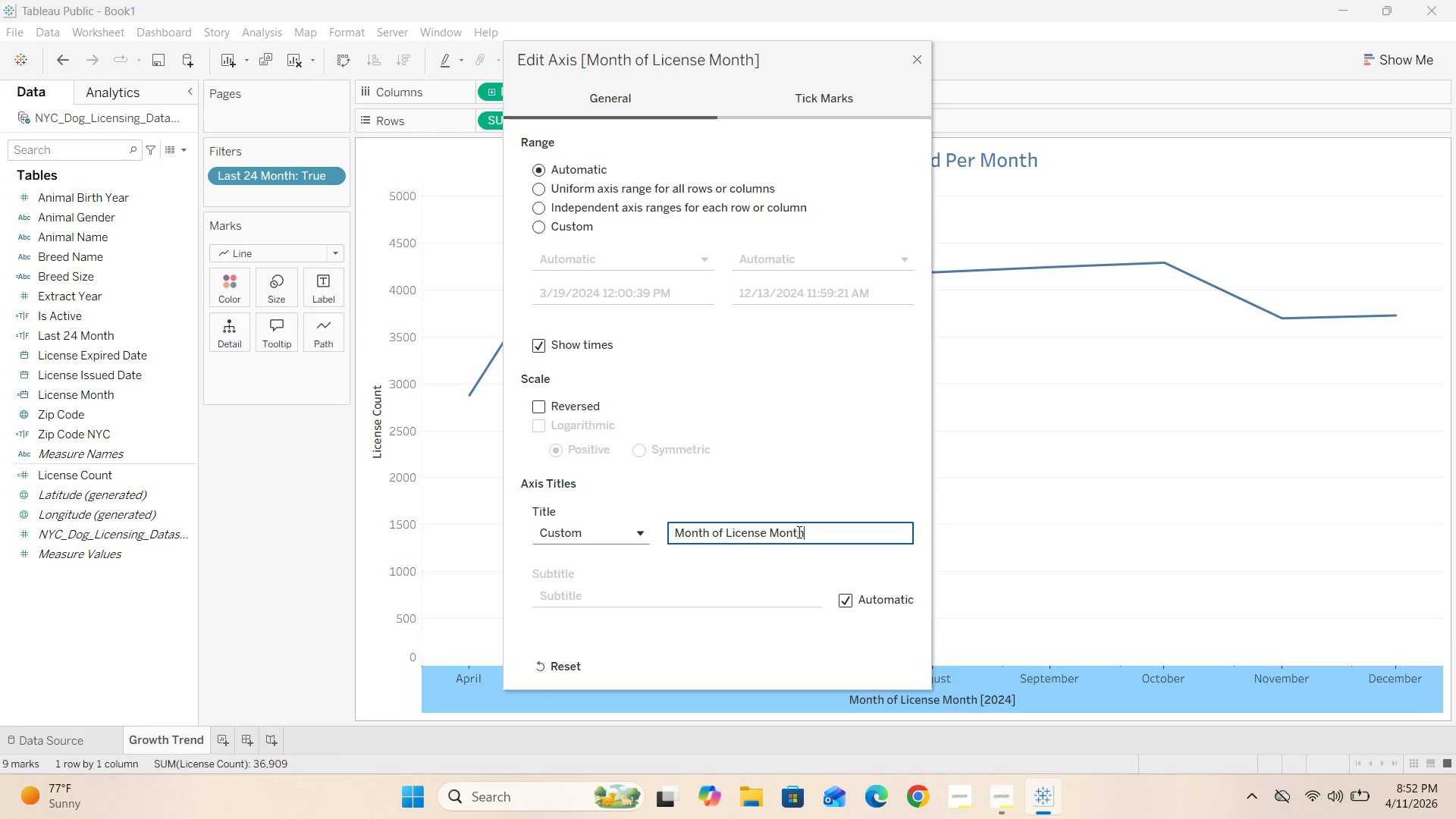 
hold_key(key=Backspace, duration=1.23)
 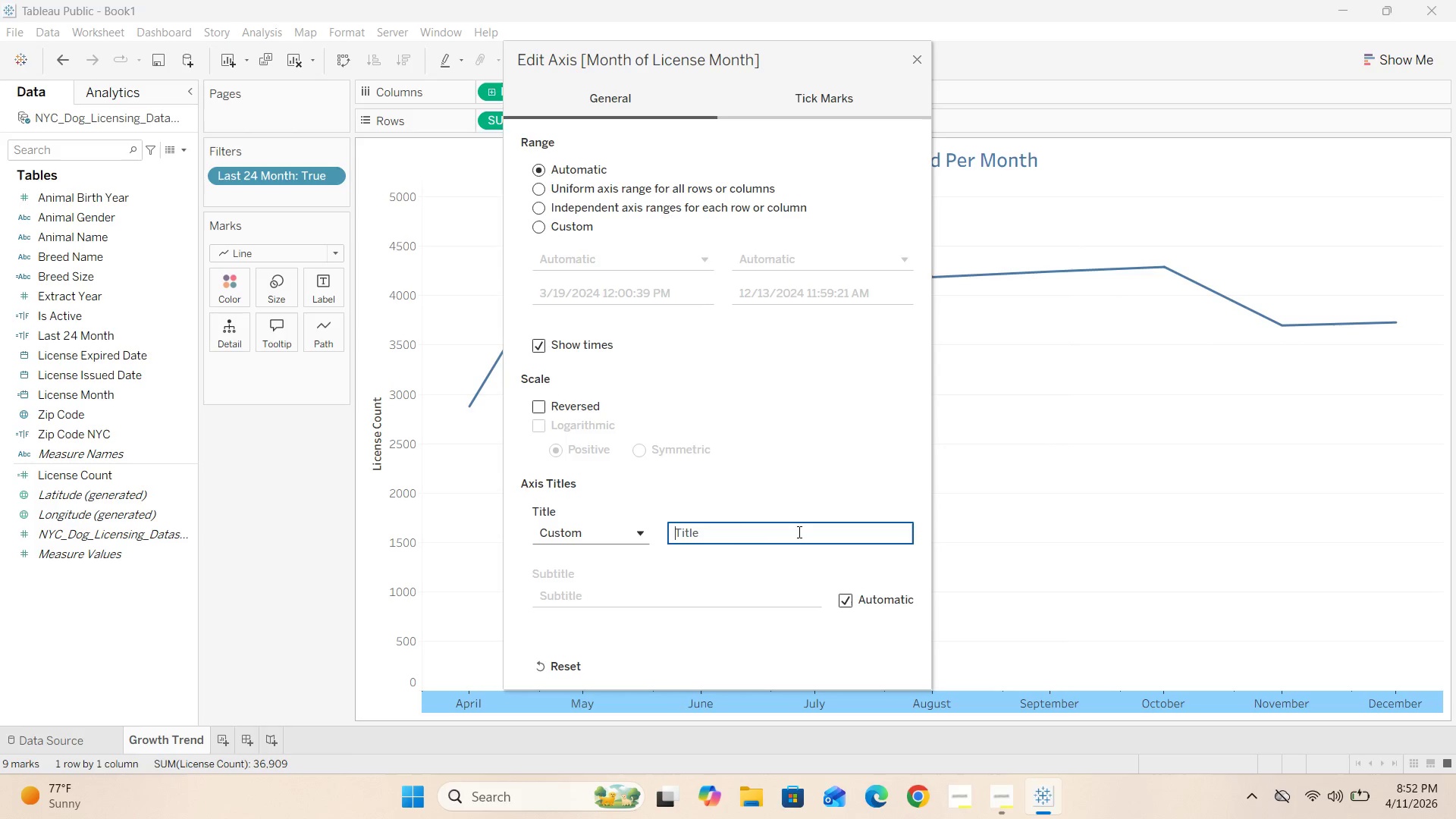 
wait(11.14)
 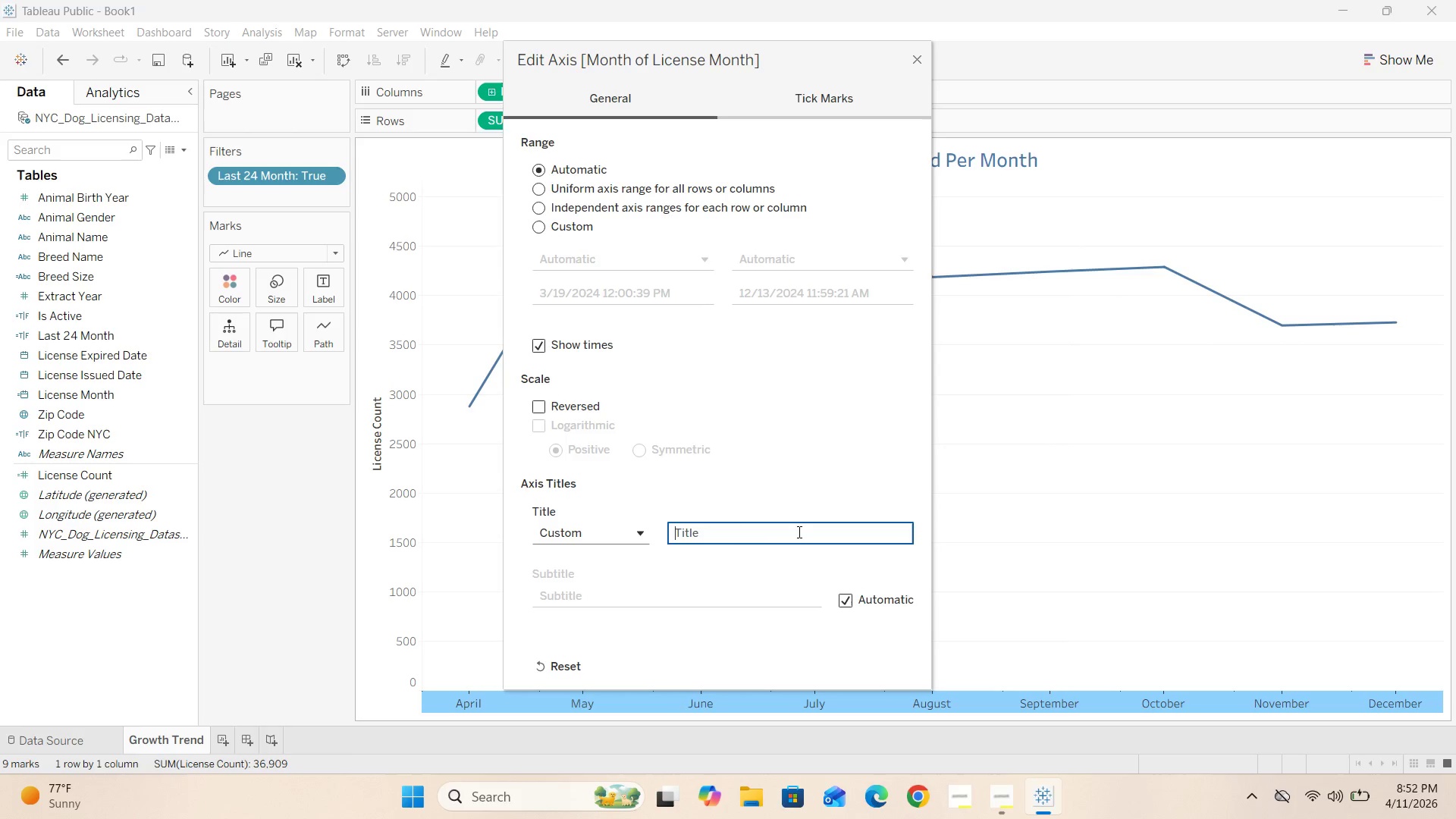 
left_click([637, 538])
 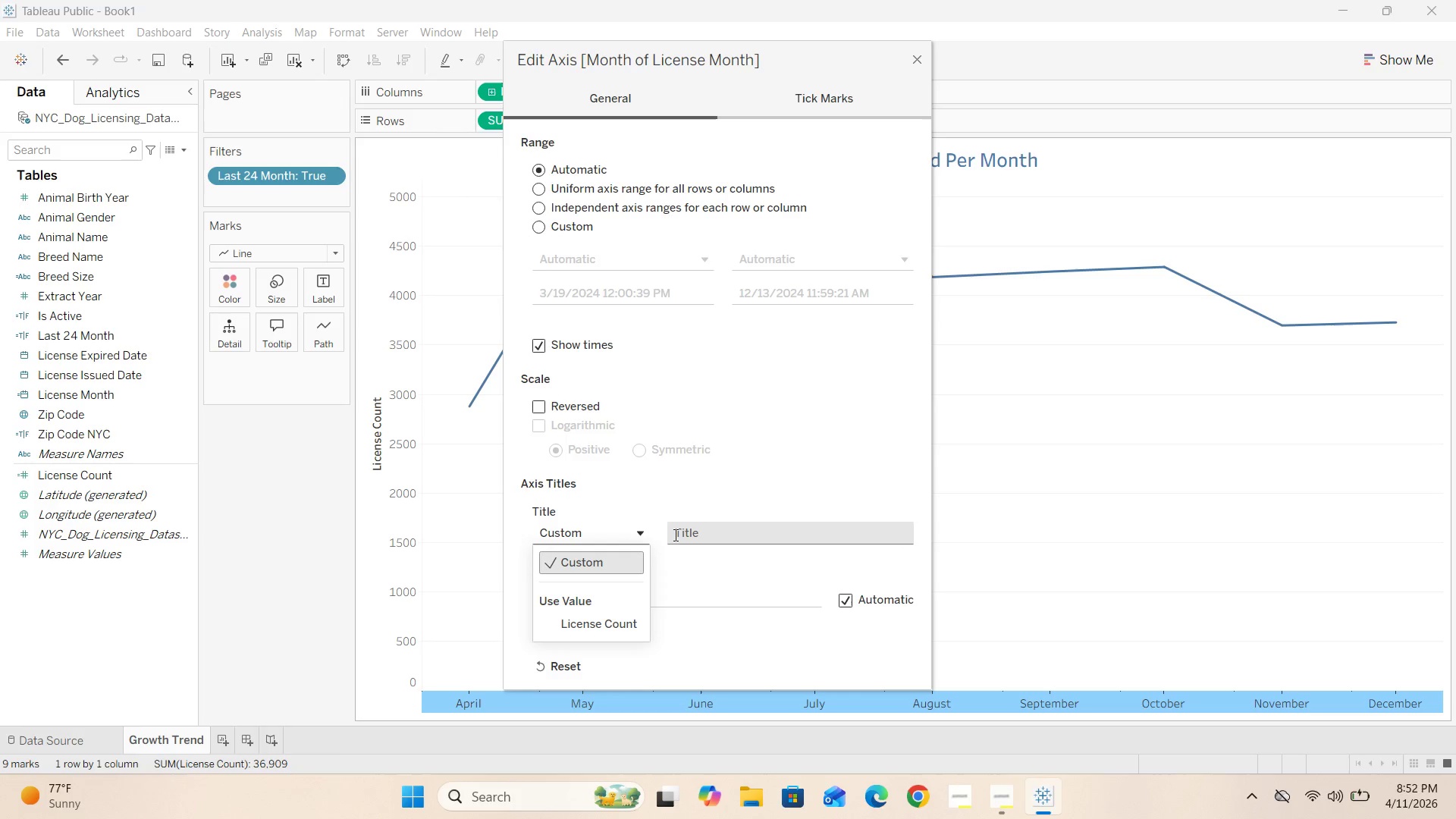 
left_click([689, 535])
 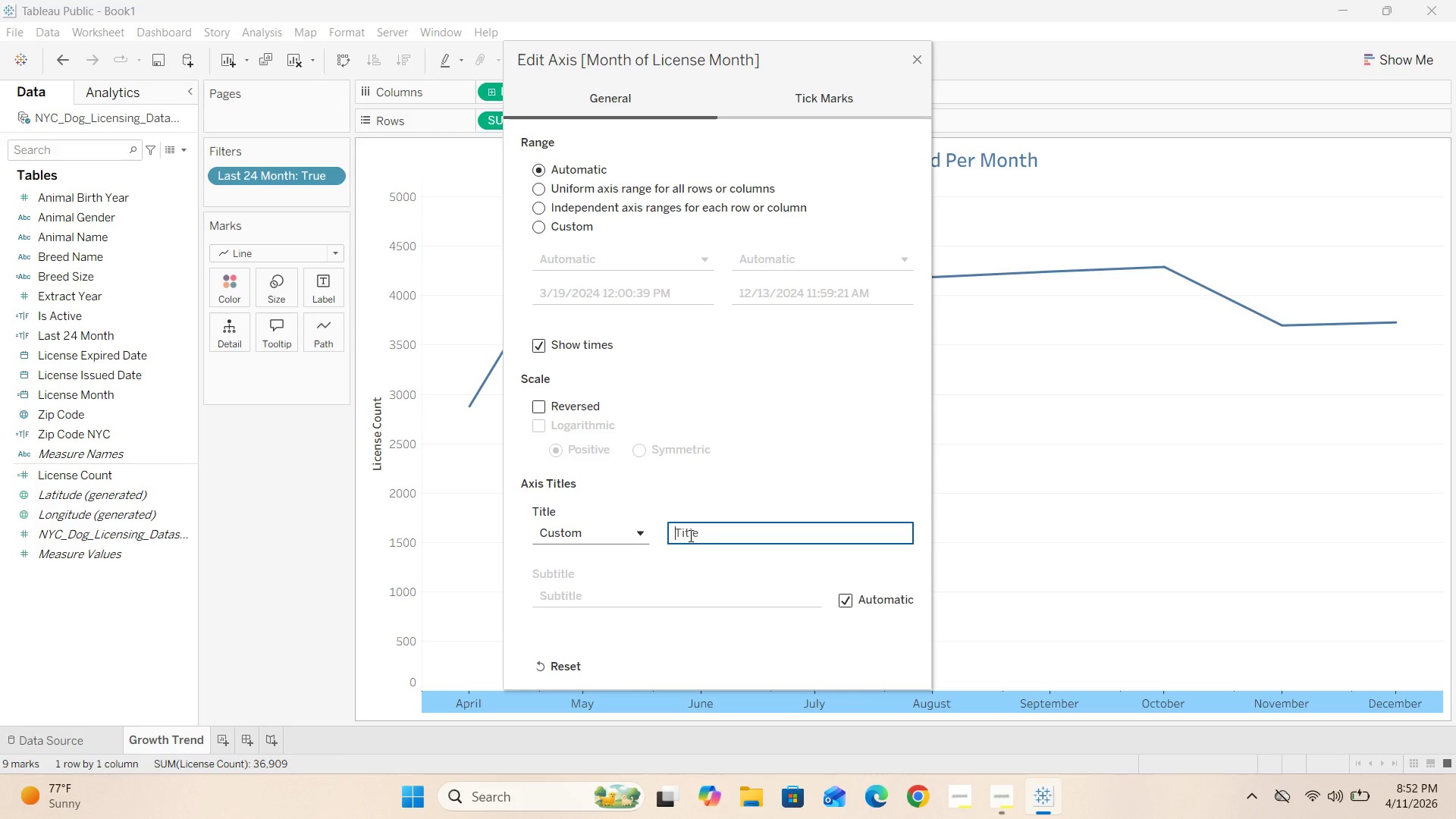 
type(License Month)
 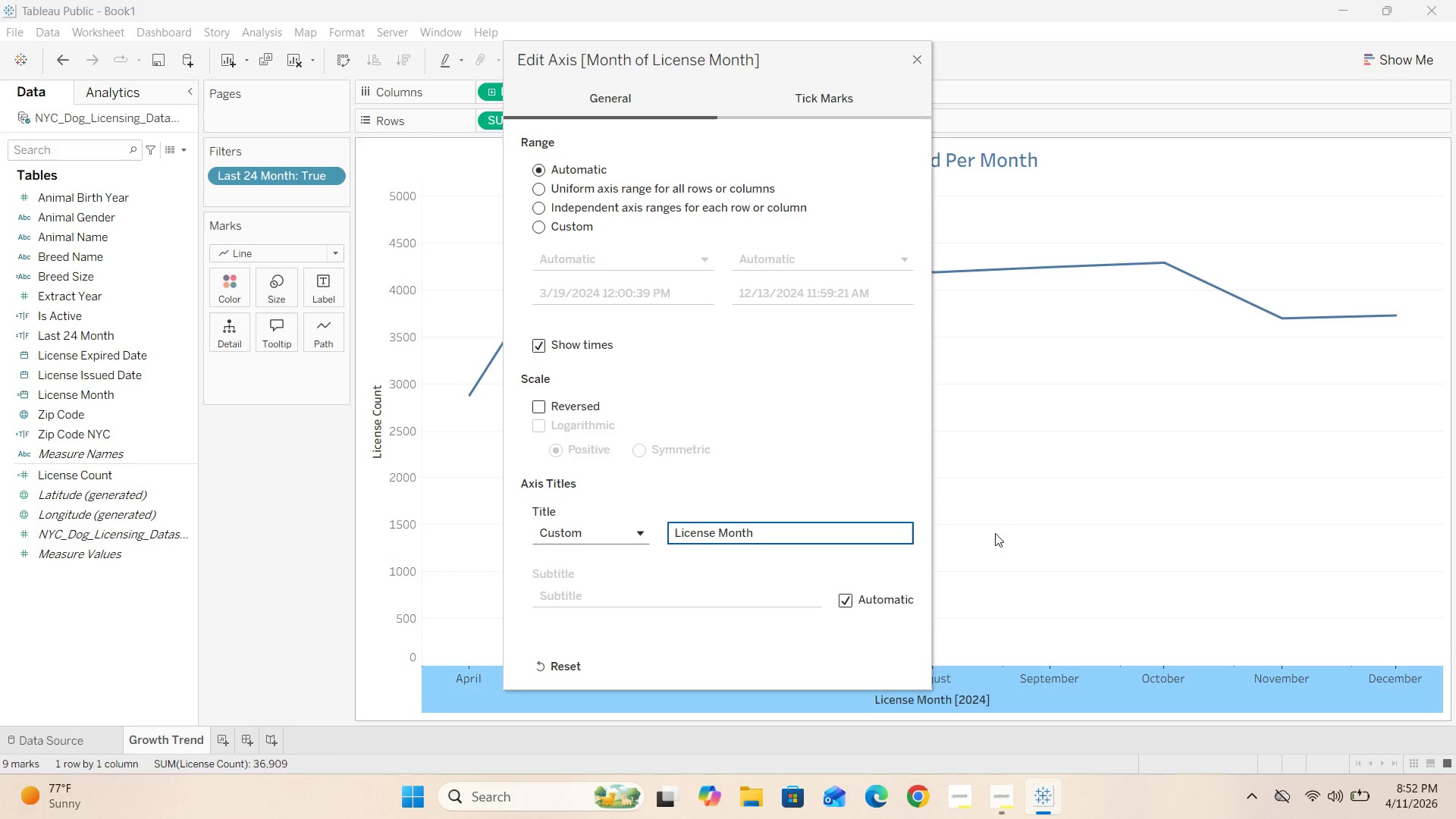 
left_click([998, 535])
 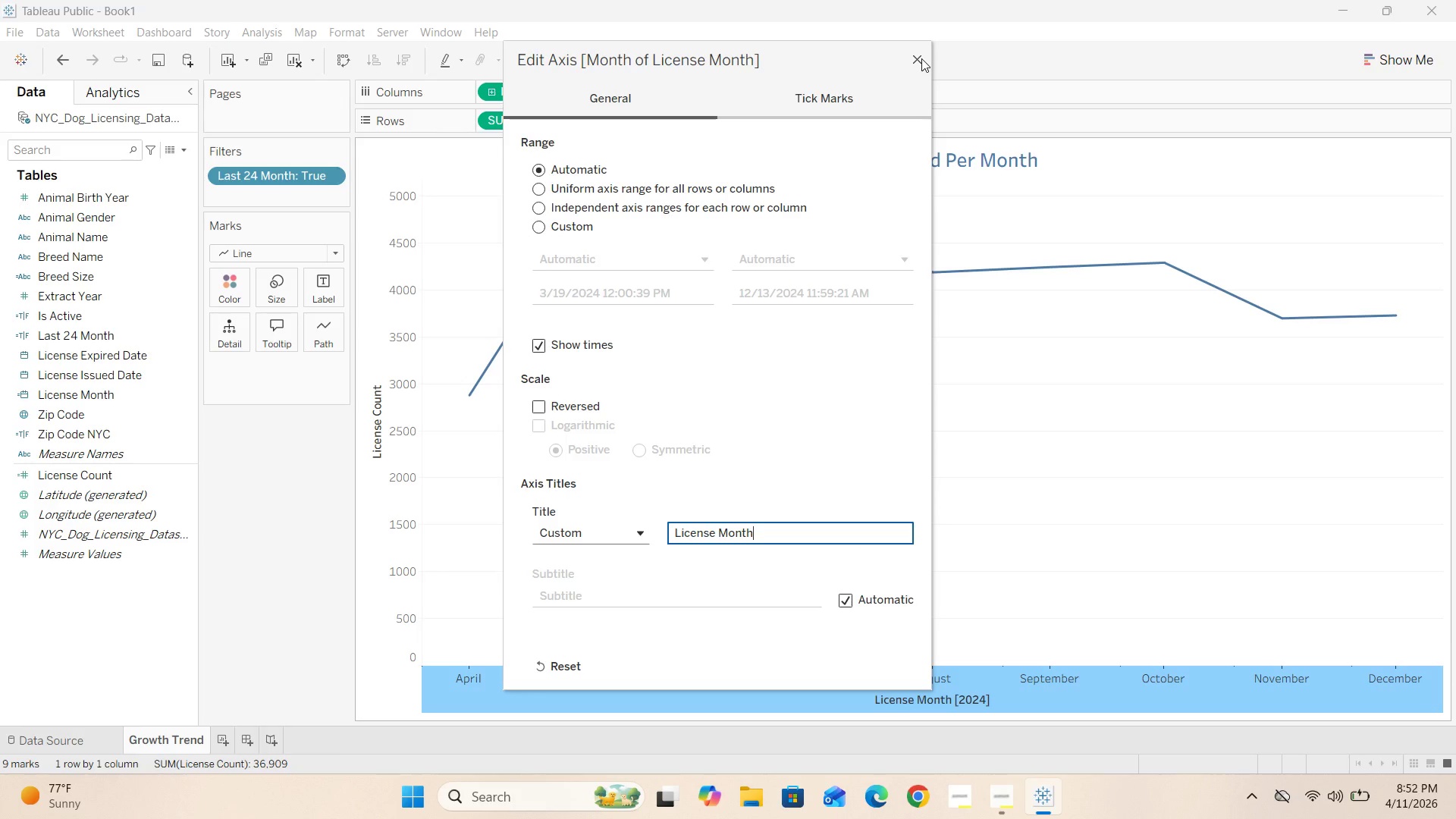 
left_click([921, 58])
 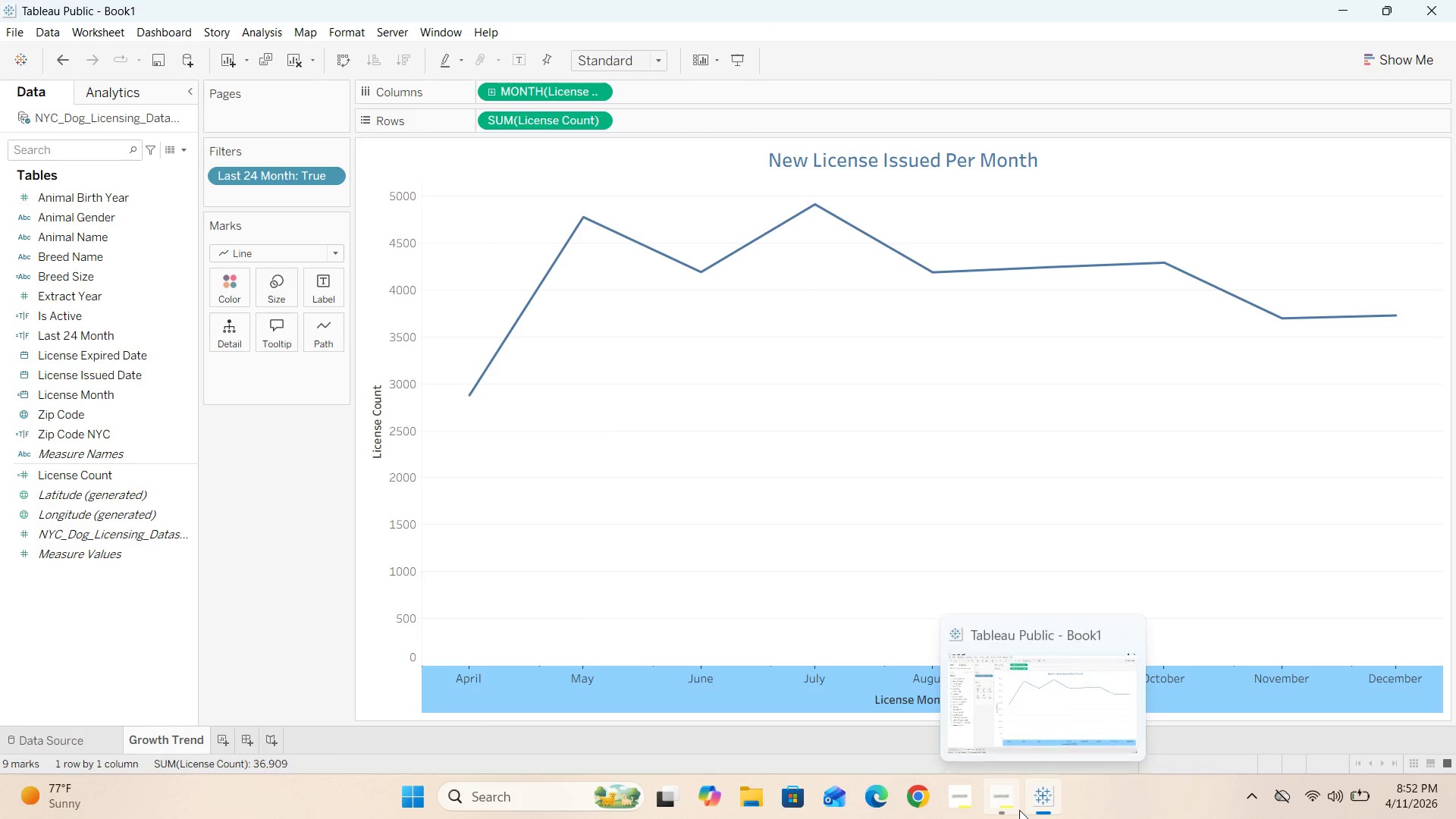 
left_click([1019, 714])